 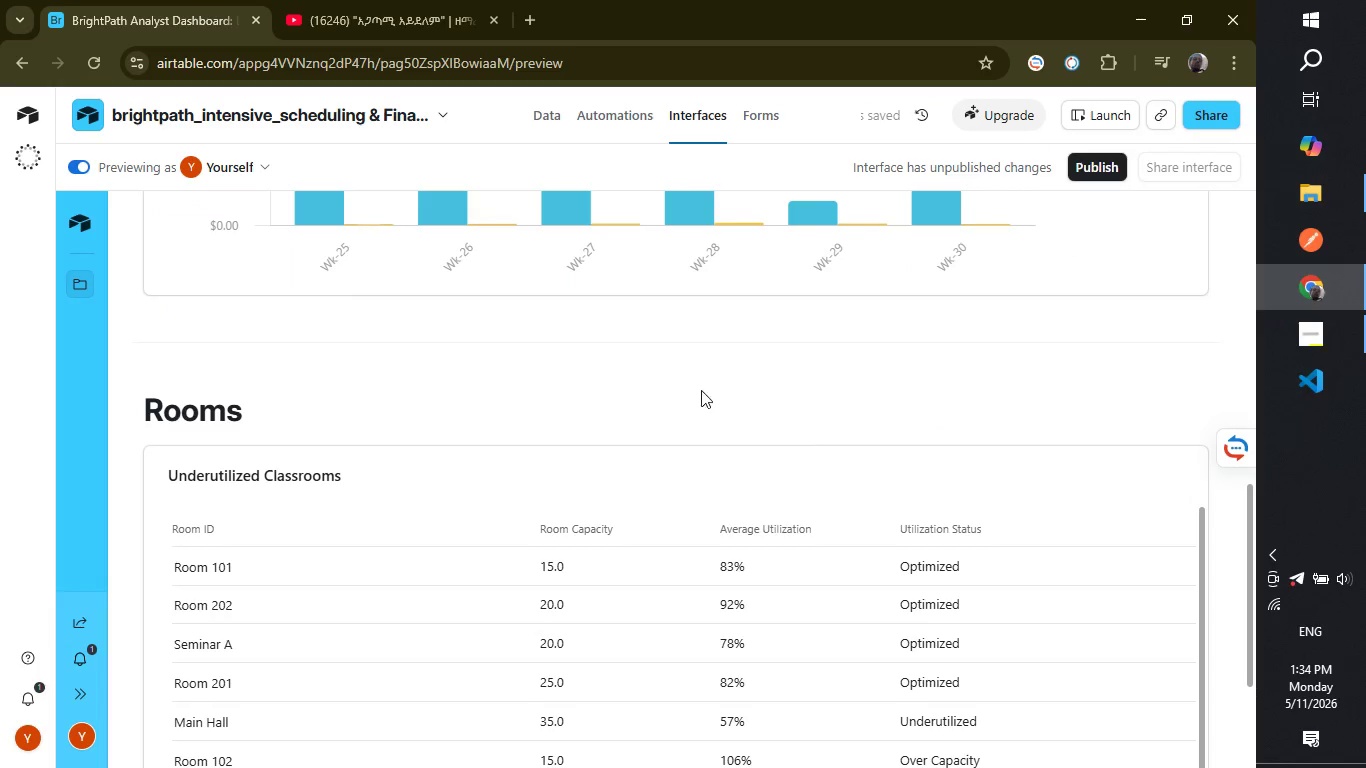 
left_click([621, 262])
 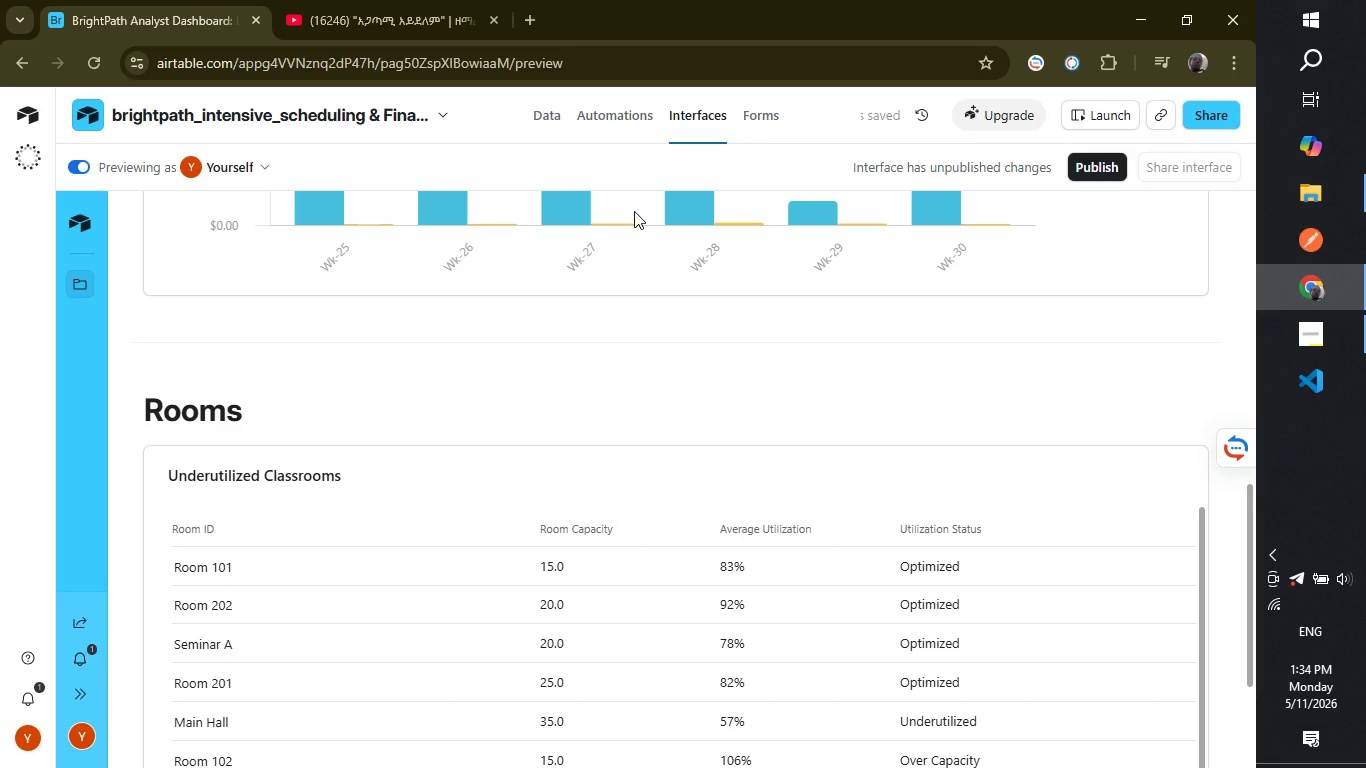 
left_click([634, 211])
 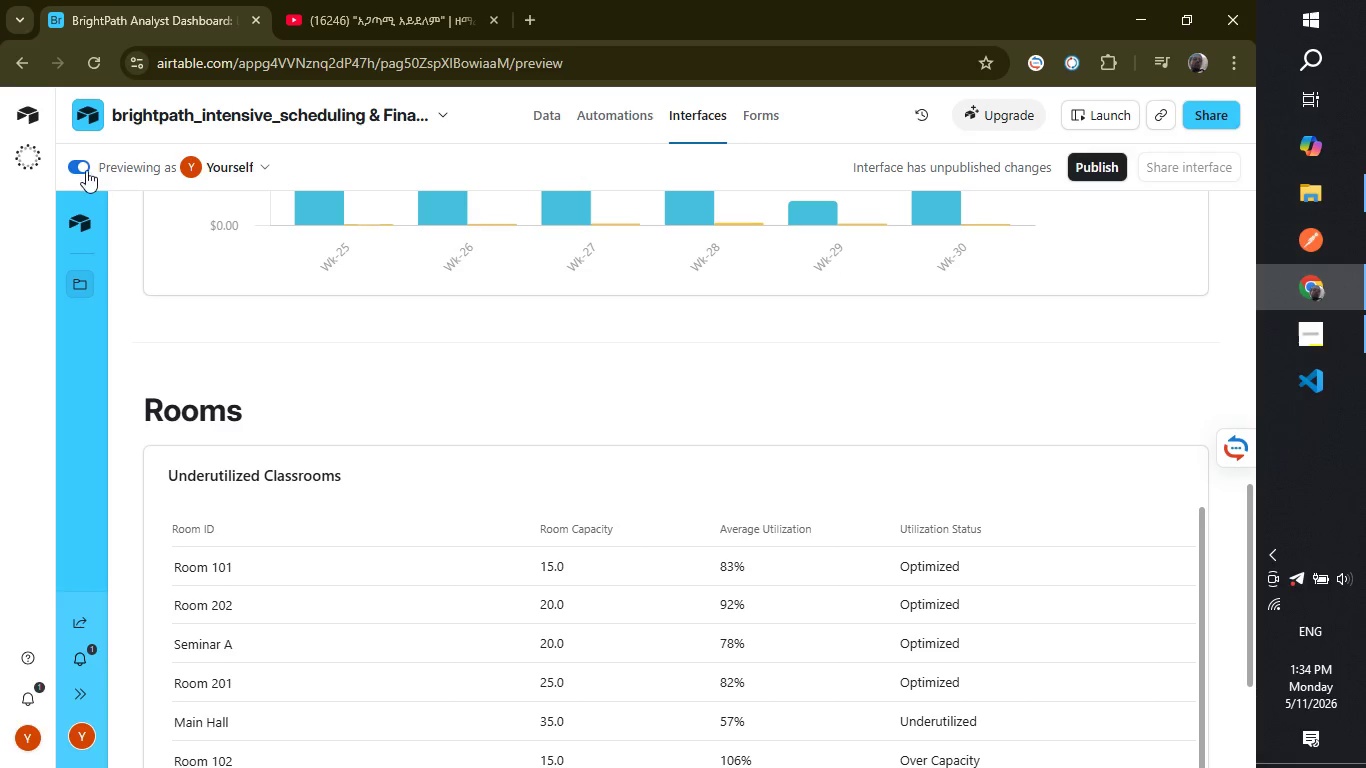 
left_click([72, 162])
 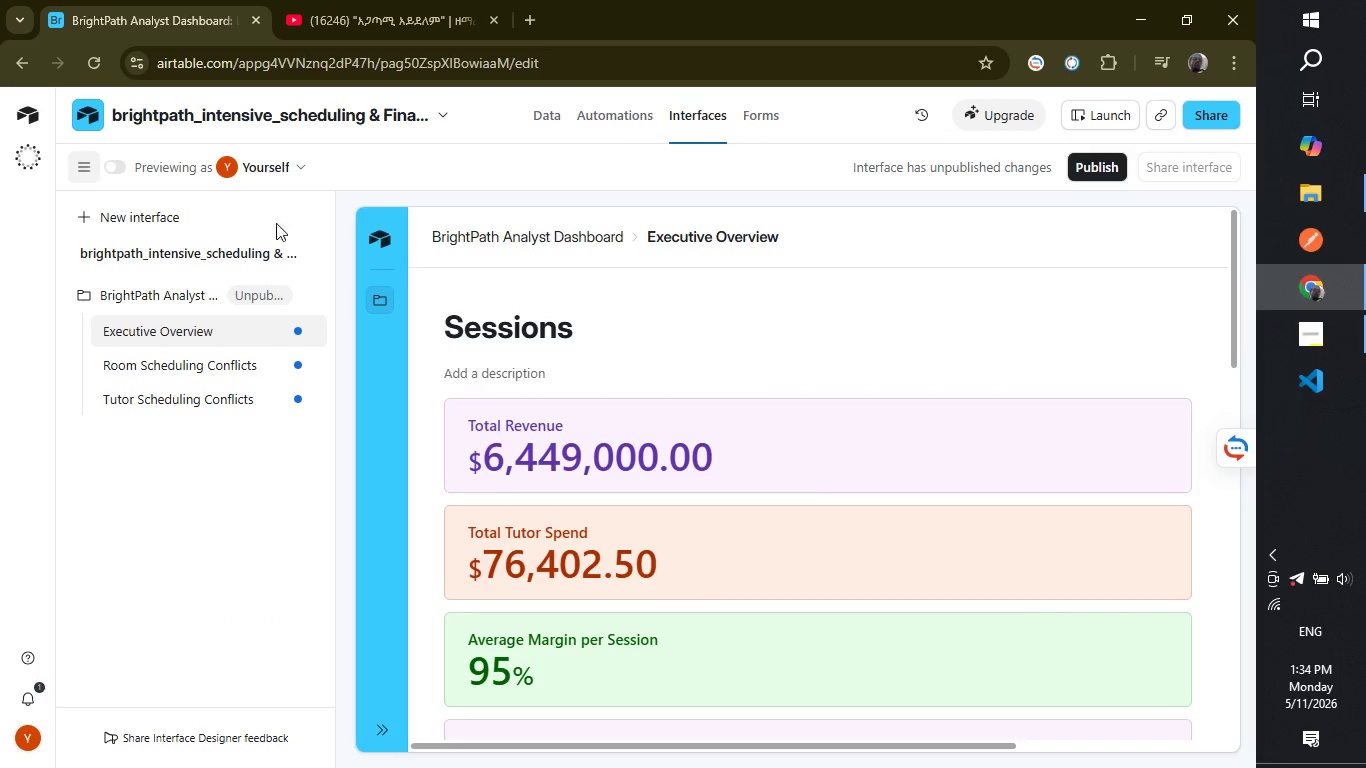 
scroll: coordinate [779, 536], scroll_direction: down, amount: 33.0
 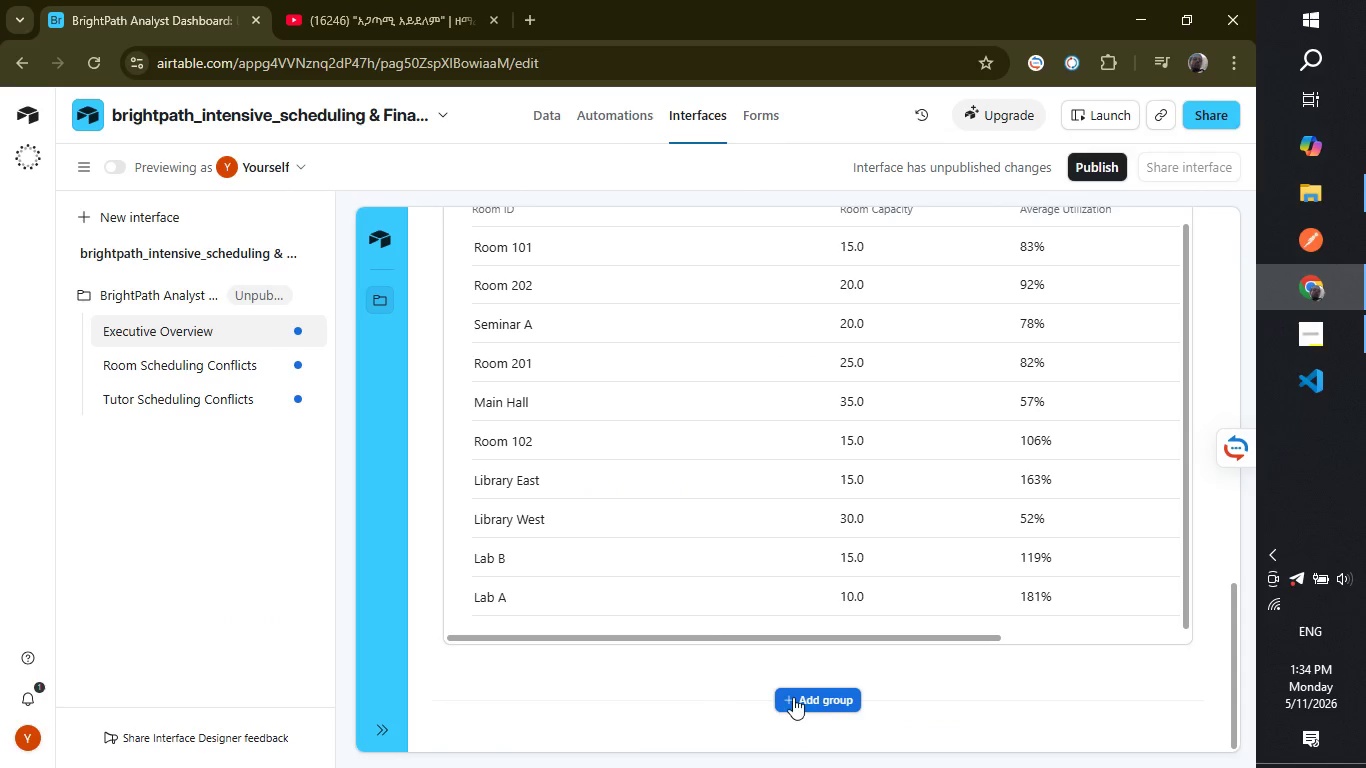 
left_click([793, 697])
 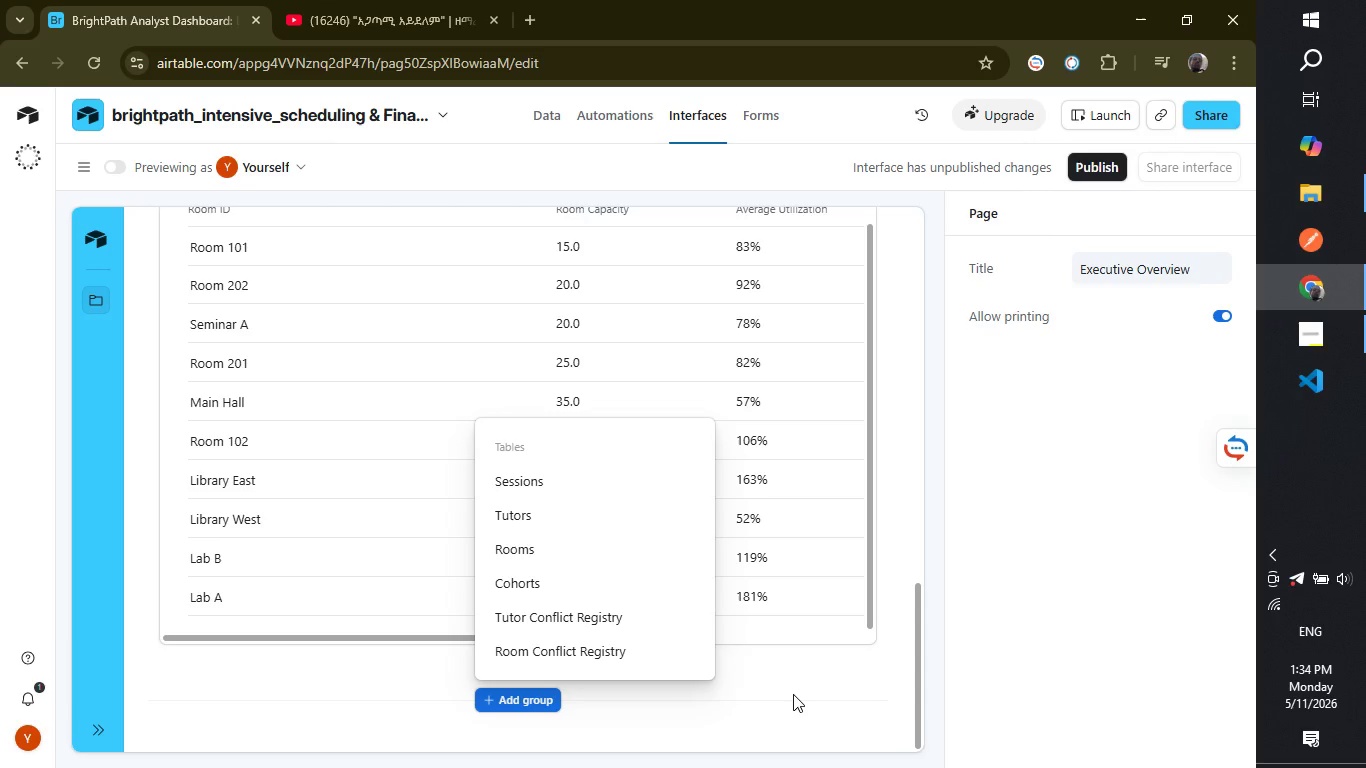 
wait(25.34)
 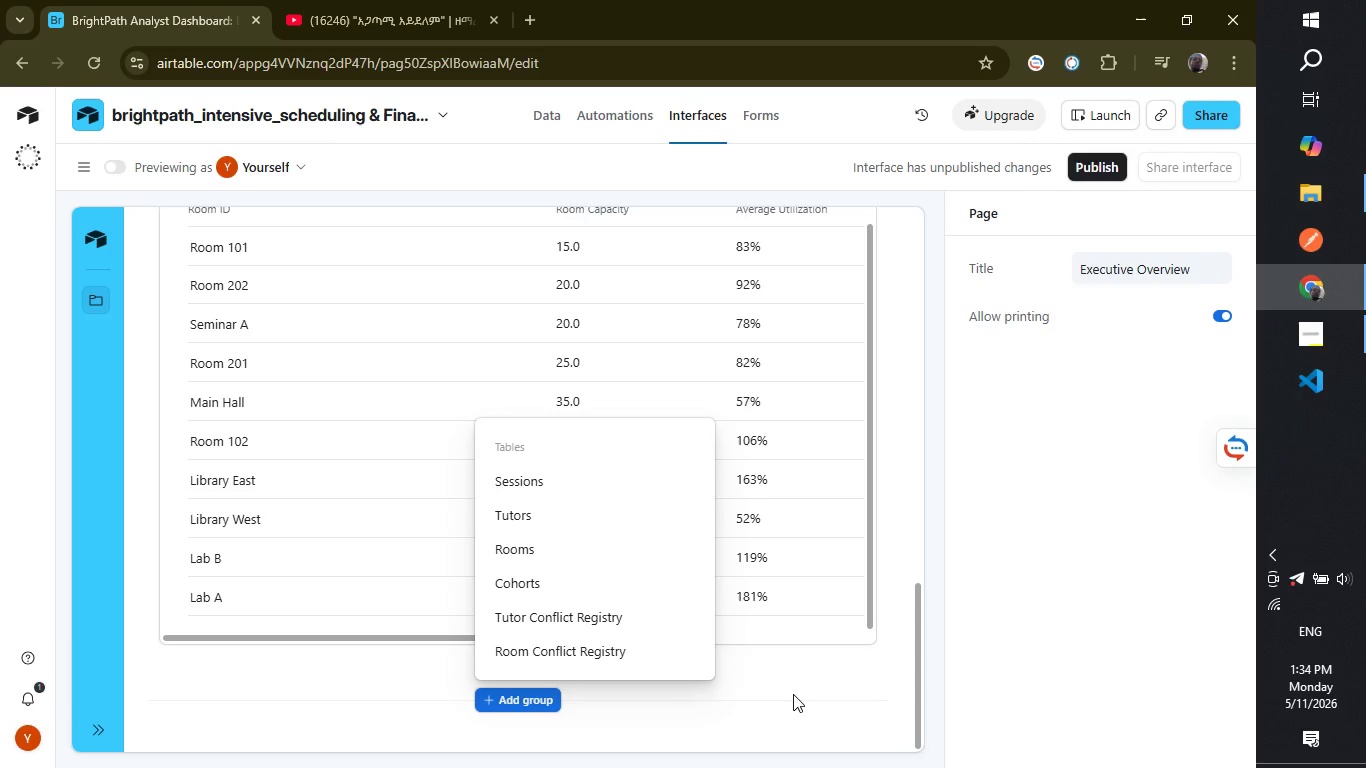 
left_click([560, 485])
 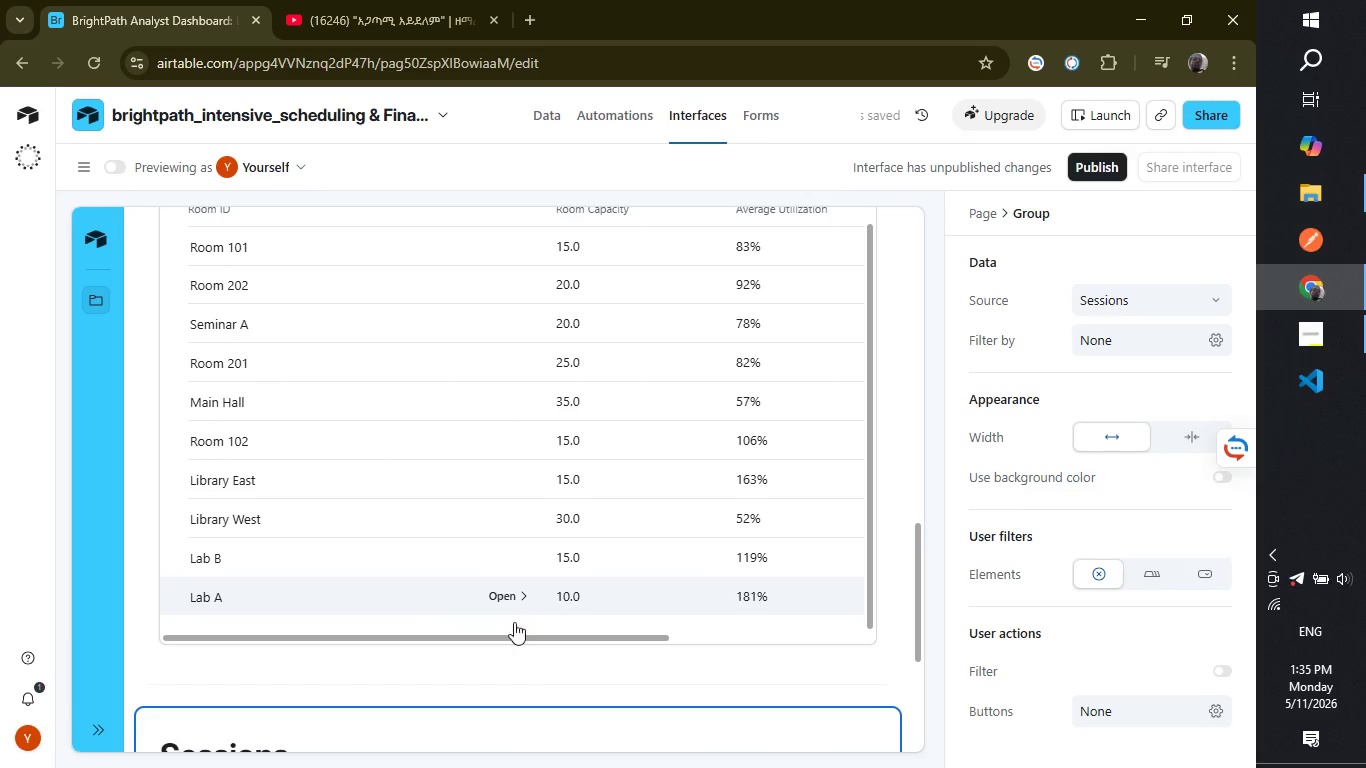 
scroll: coordinate [566, 647], scroll_direction: down, amount: 4.0
 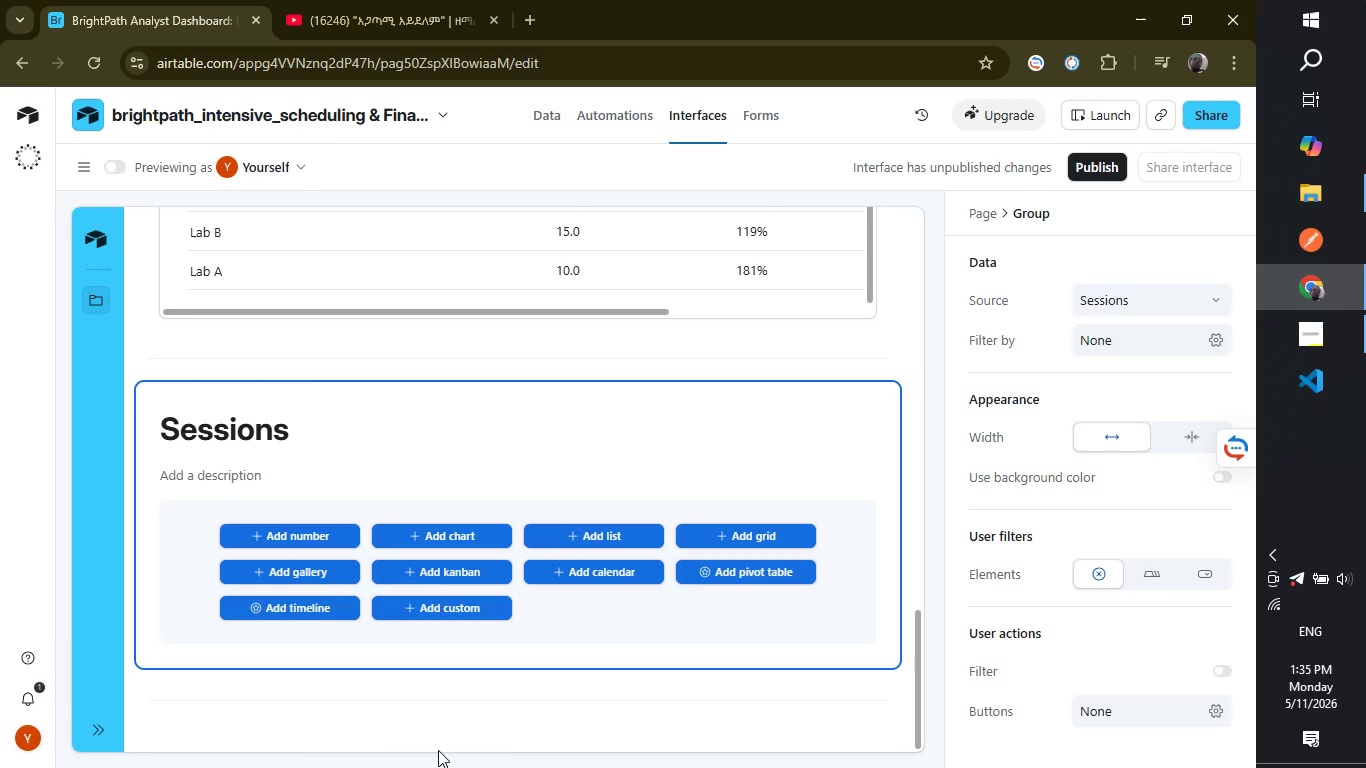 
wait(15.29)
 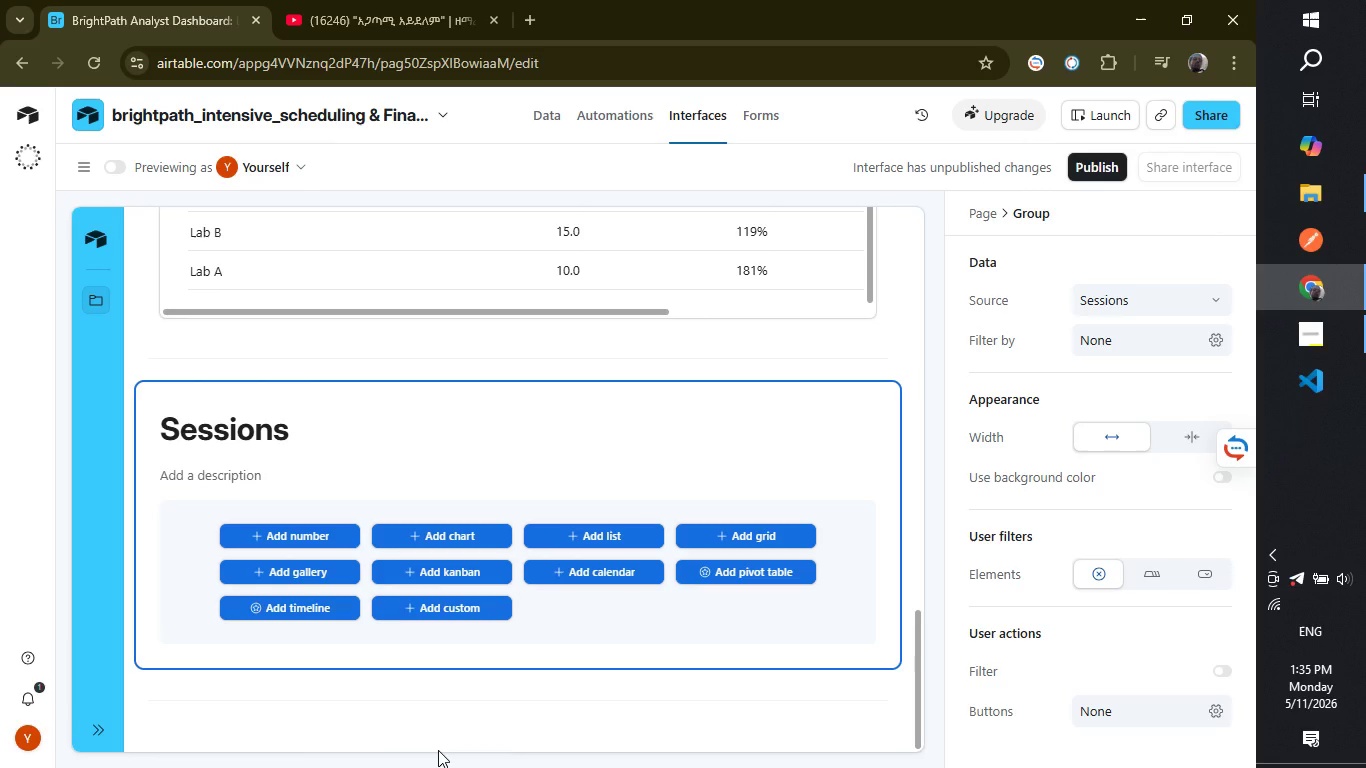 
left_click([887, 392])
 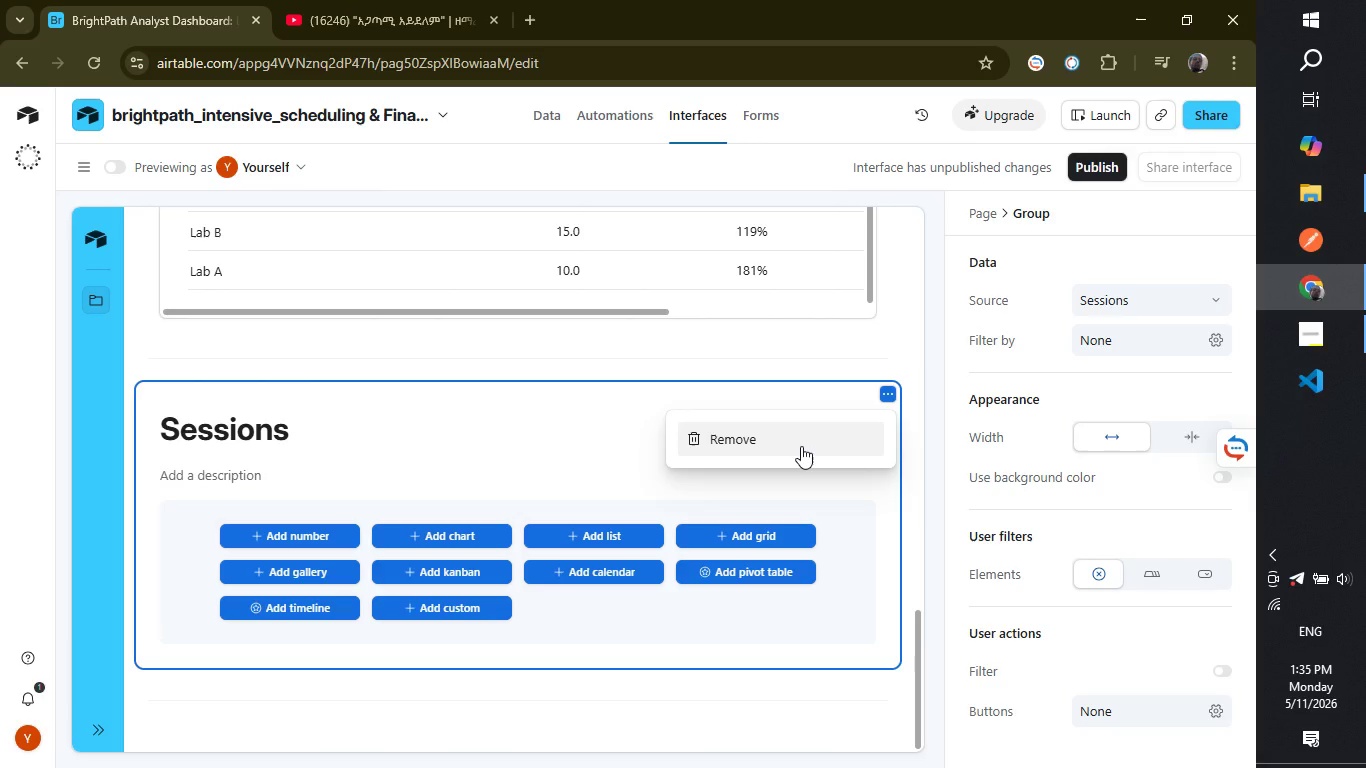 
left_click([801, 446])
 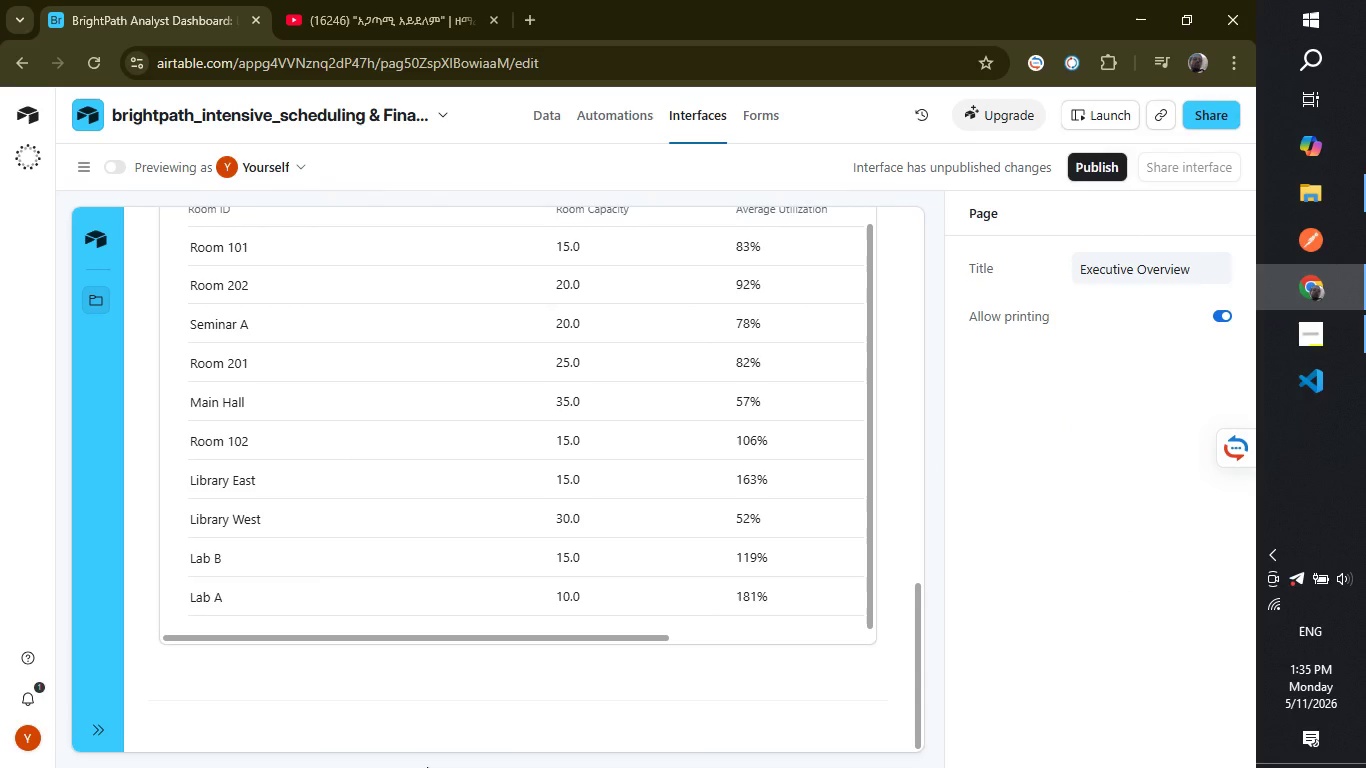 
wait(20.31)
 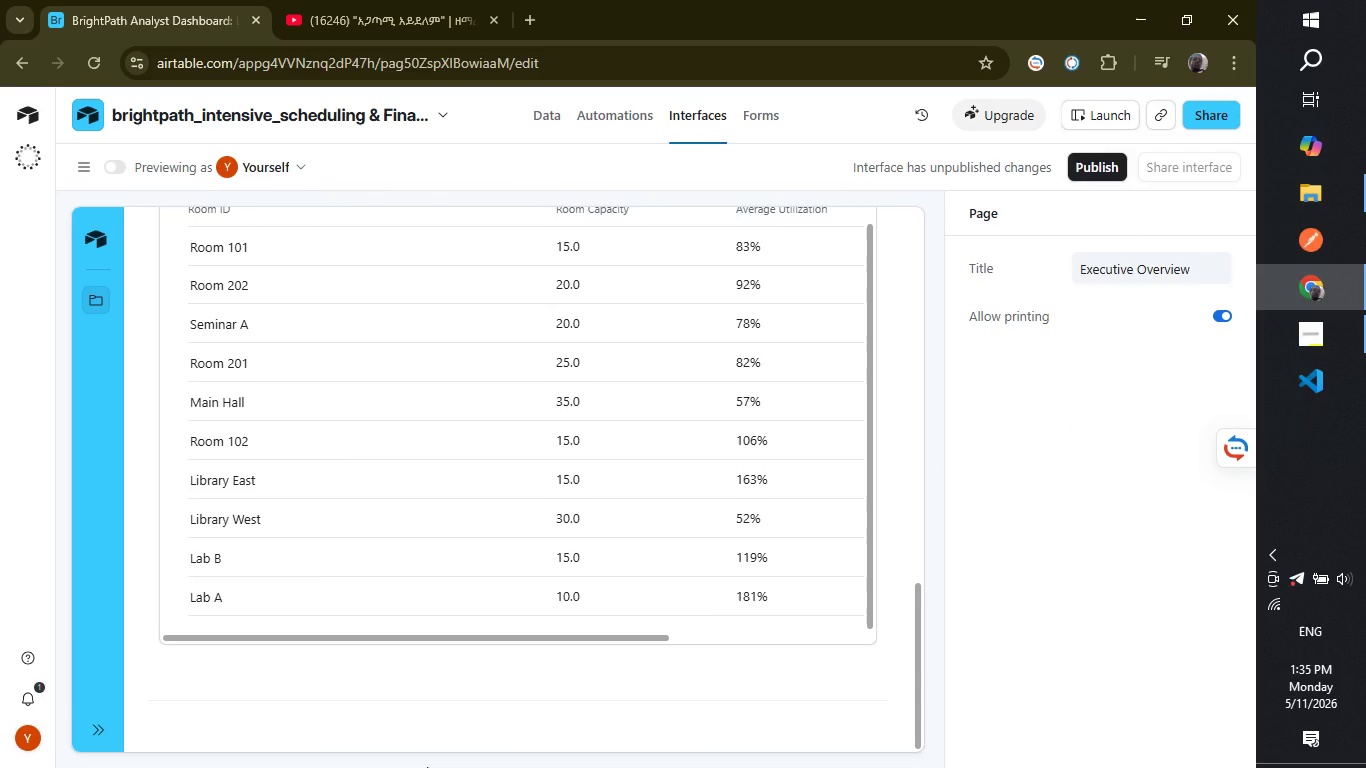 
left_click([76, 162])
 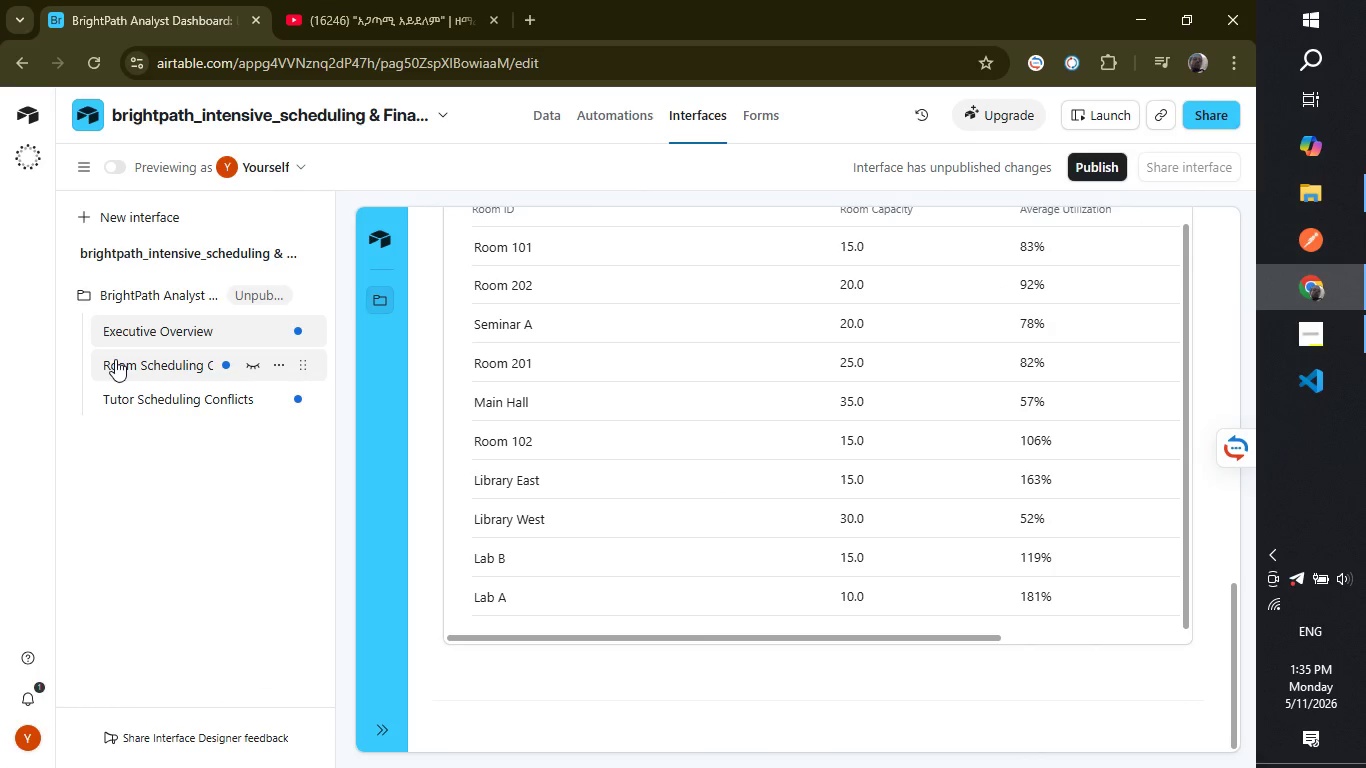 
wait(10.28)
 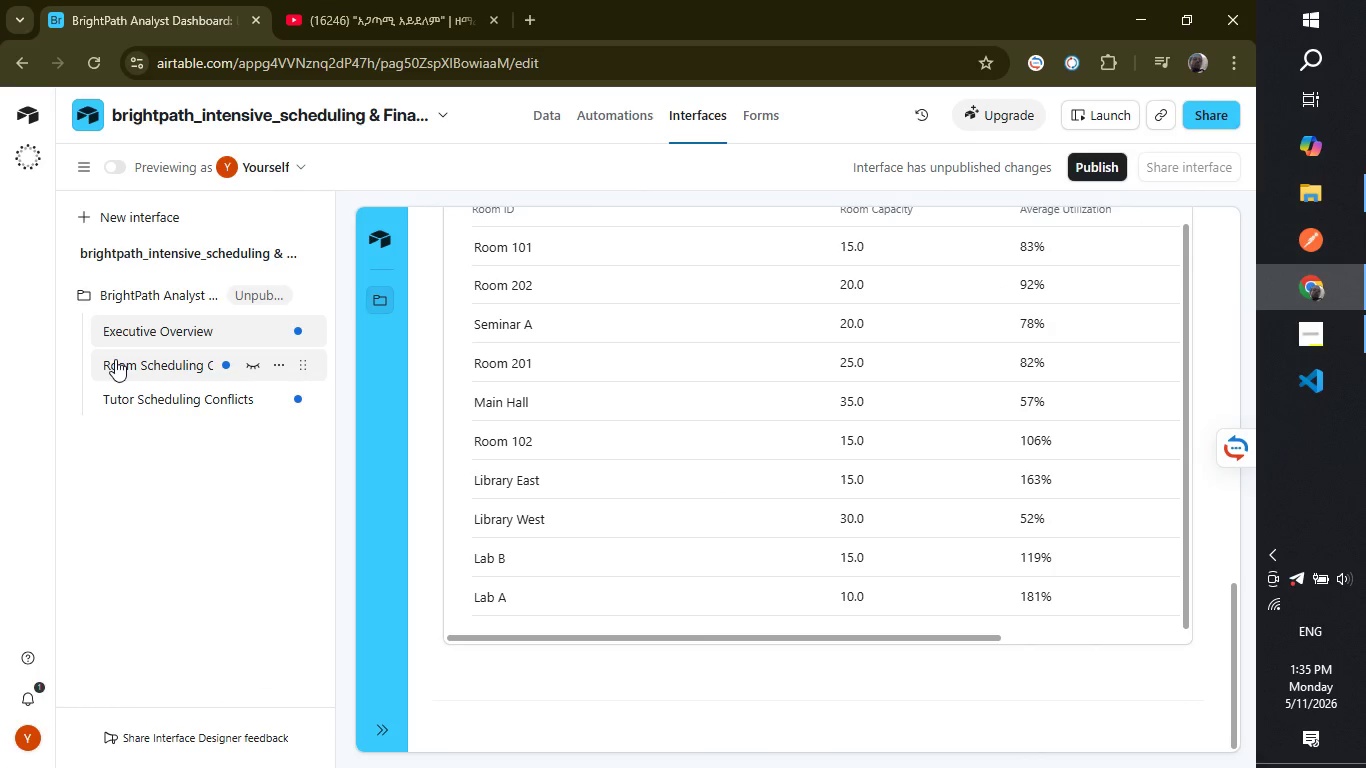 
left_click([33, 161])
 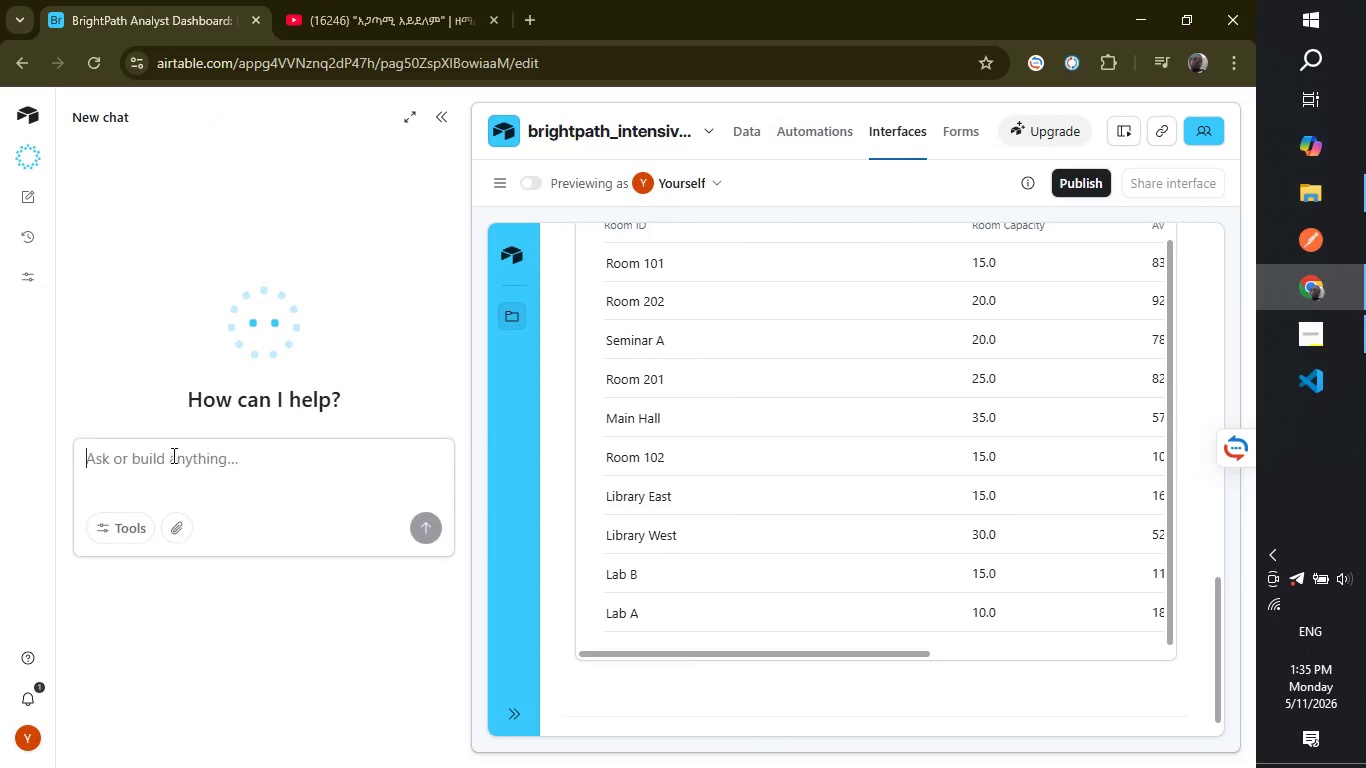 
wait(5.67)
 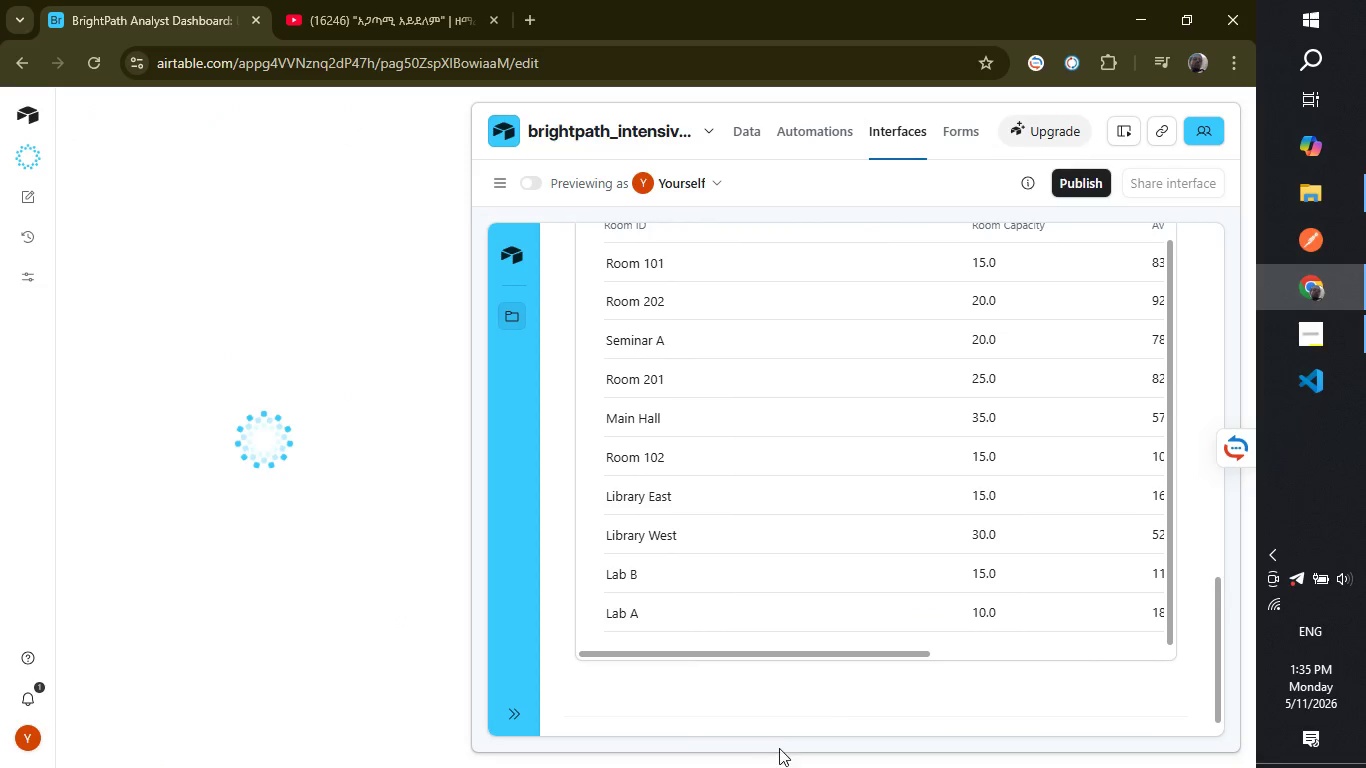 
type(ther )
key(Backspace)
key(Backspace)
type( room sh)
key(Backspace)
type(chedulling)
key(Backspace)
key(Backspace)
key(Backspace)
key(Backspace)
type(ing conflicts and )
 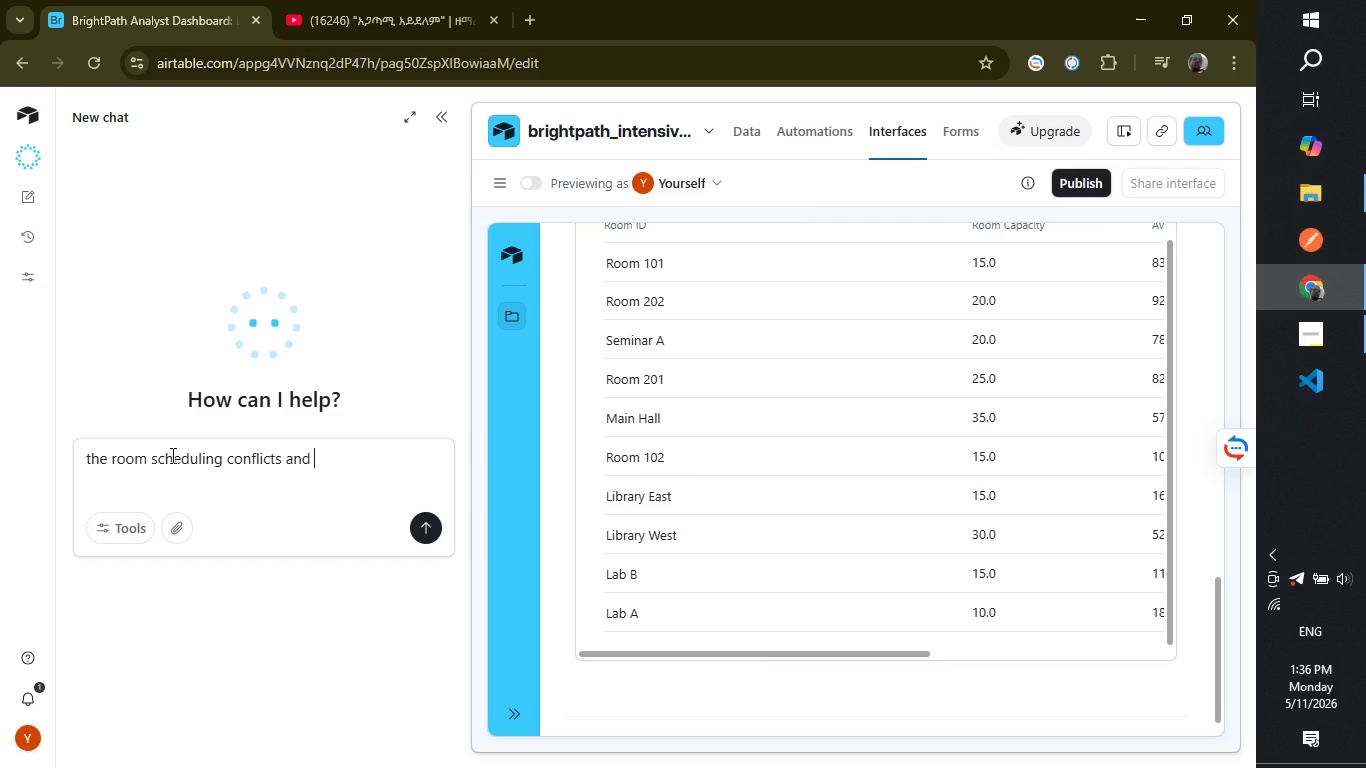 
type(tutor sce)
key(Backspace)
type(heduling conflicts infterfaces should not be on a page of te)
key(Backspace)
type(heir own rather should eb )
key(Backspace)
key(Backspace)
type(be)
key(Backspace)
key(Backspace)
key(Backspace)
type(be added at the bottom of)
 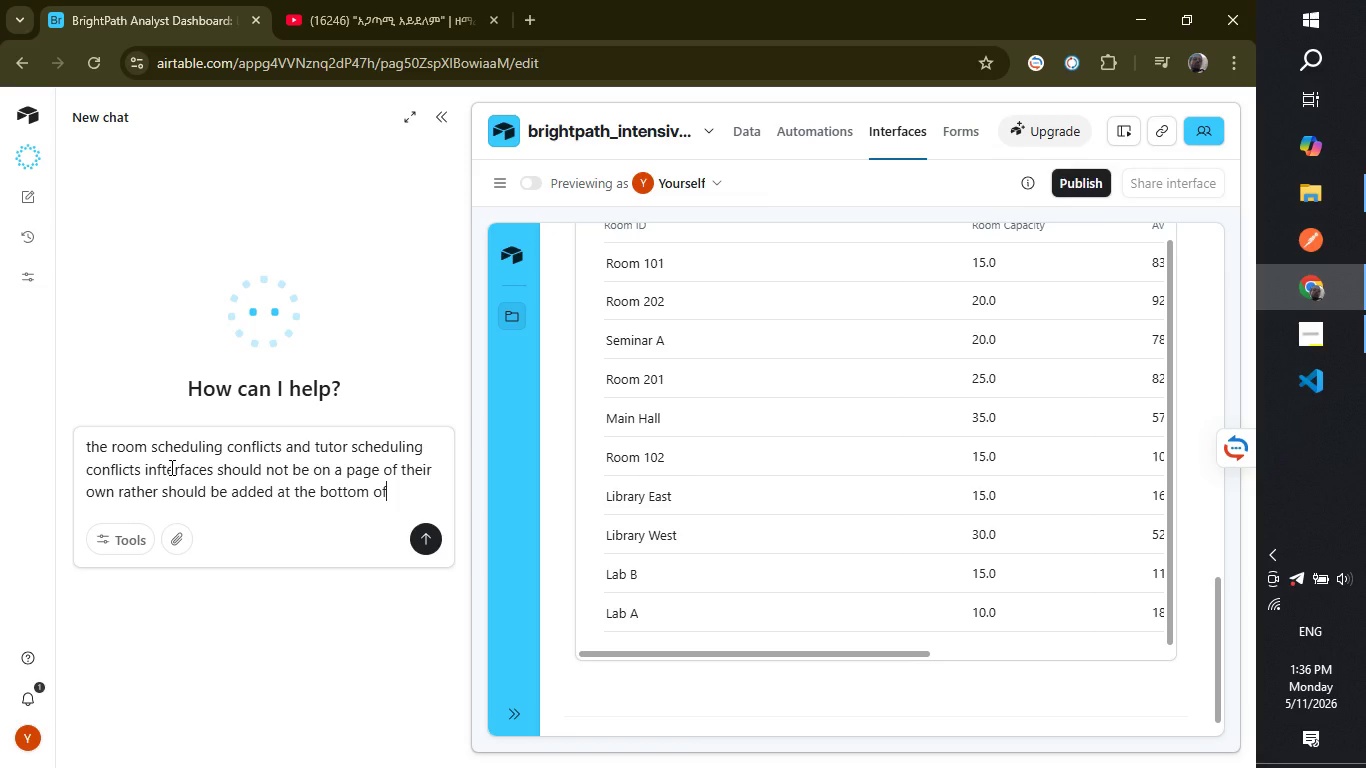 
key(Control+ControlLeft)
 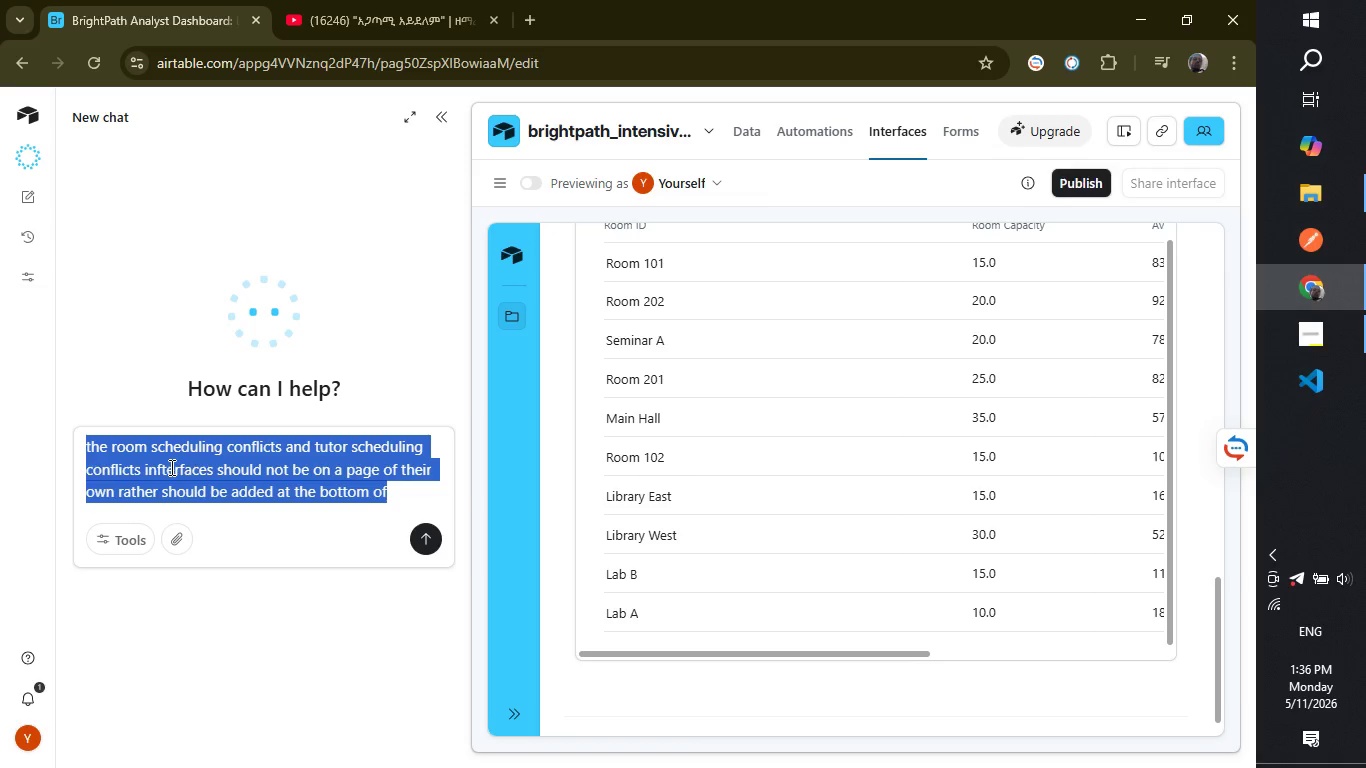 
key(Control+A)
 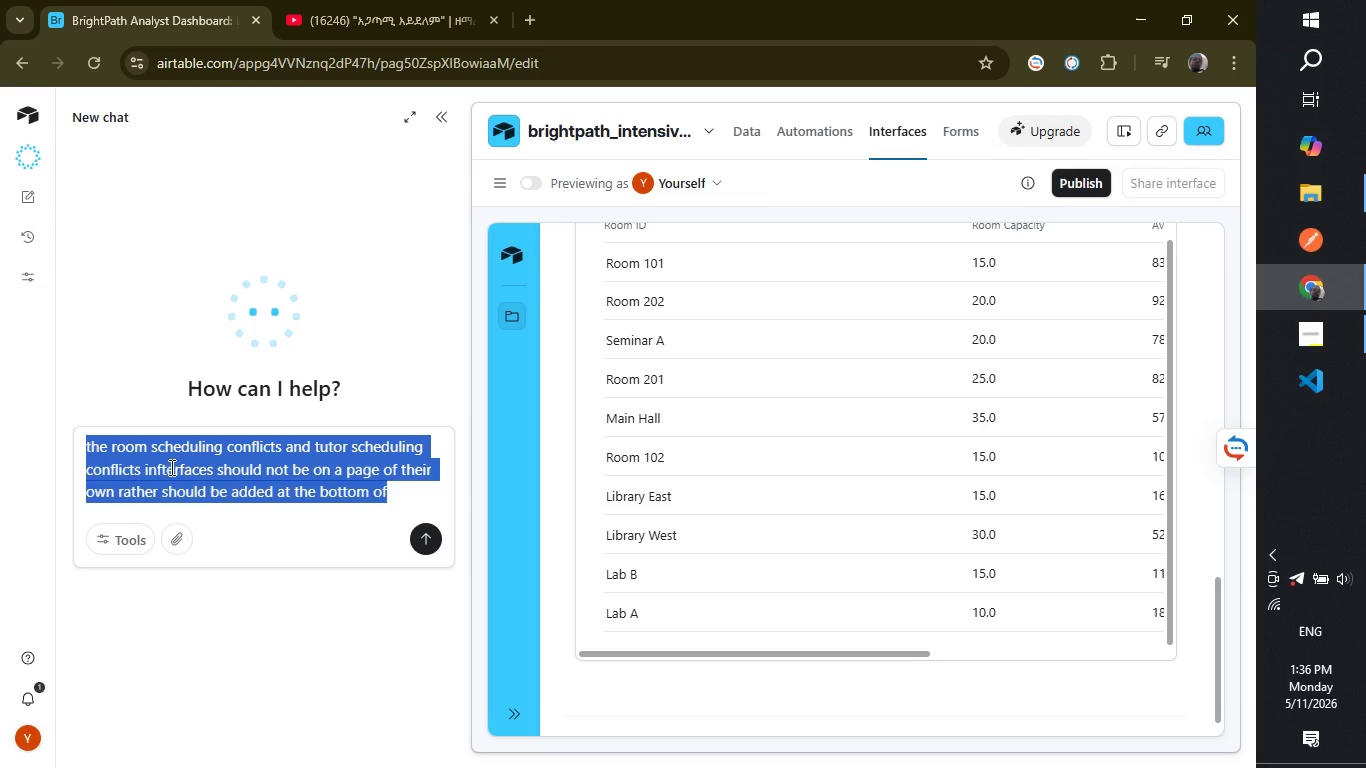 
key(Control+C)
 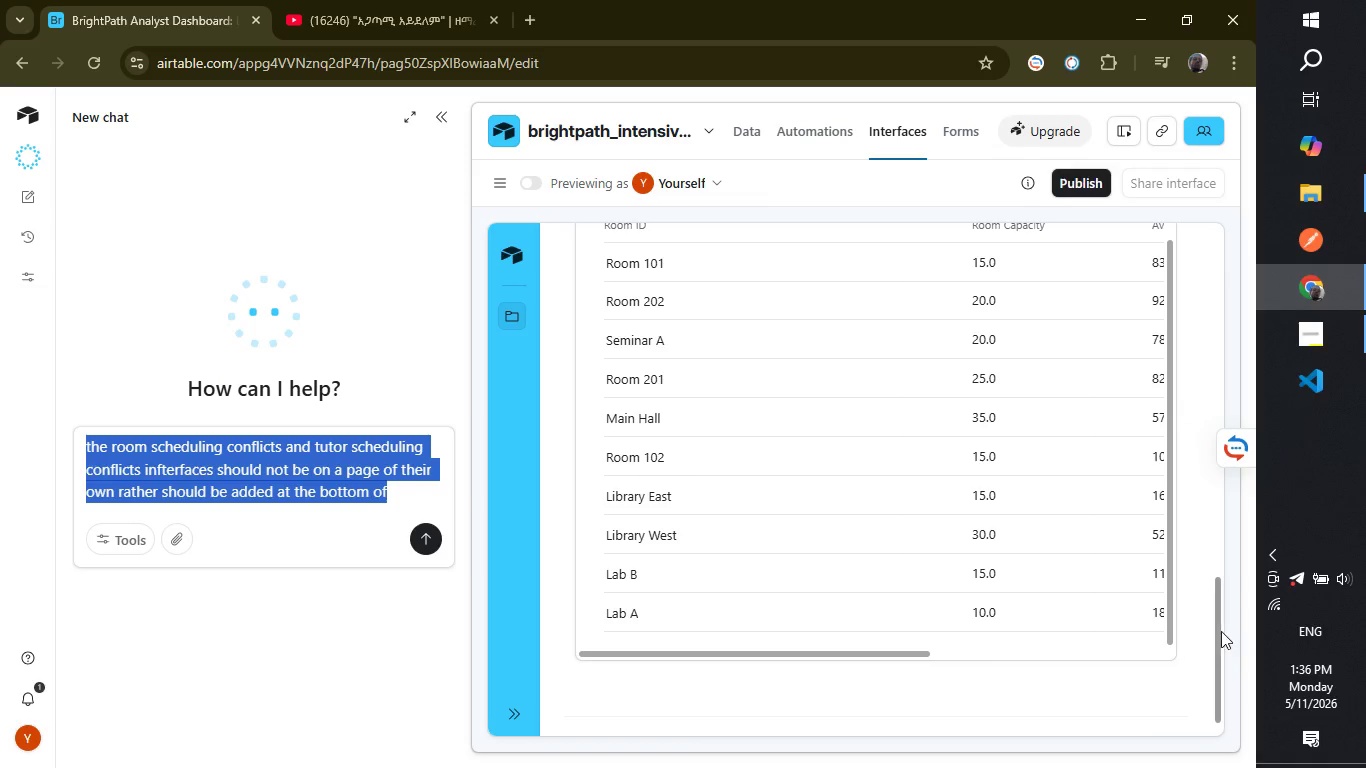 
left_click_drag(start_coordinate=[1213, 628], to_coordinate=[1184, 156])
 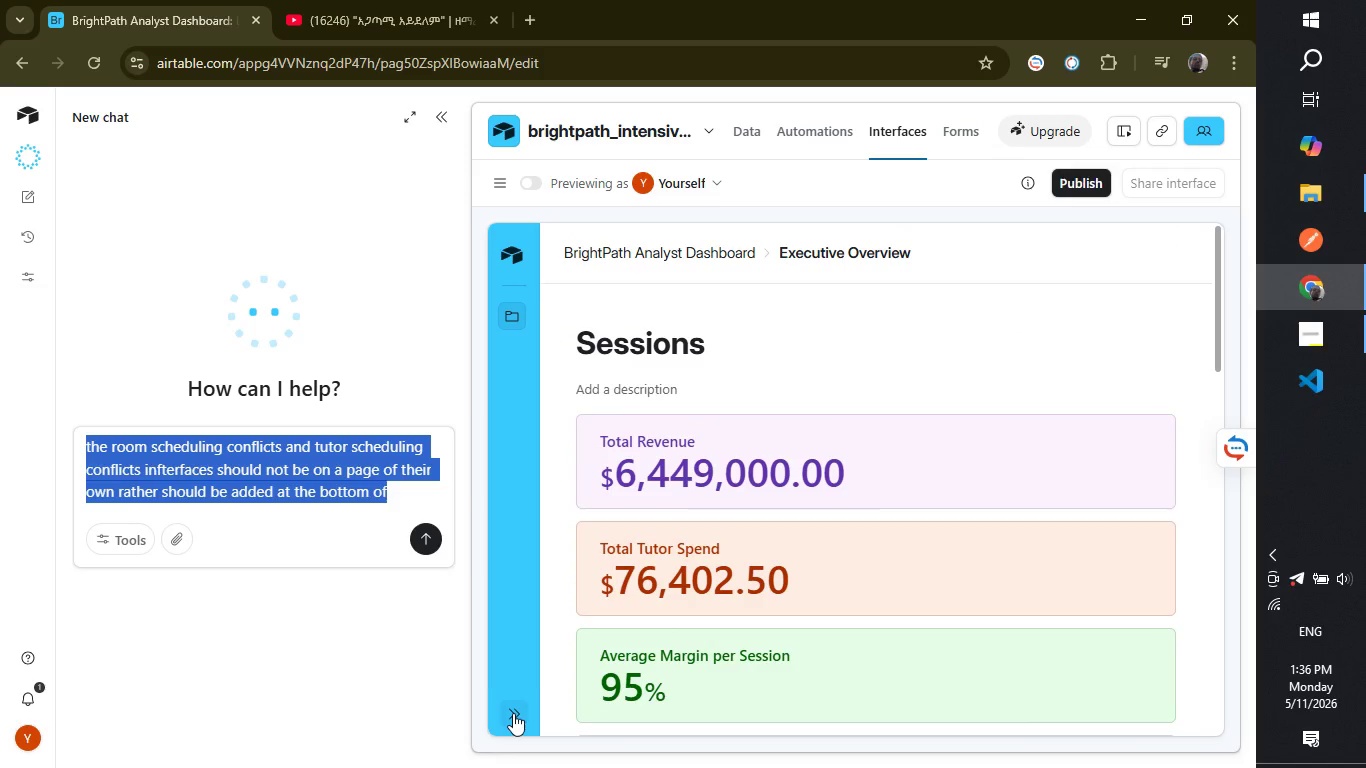 
left_click([514, 715])
 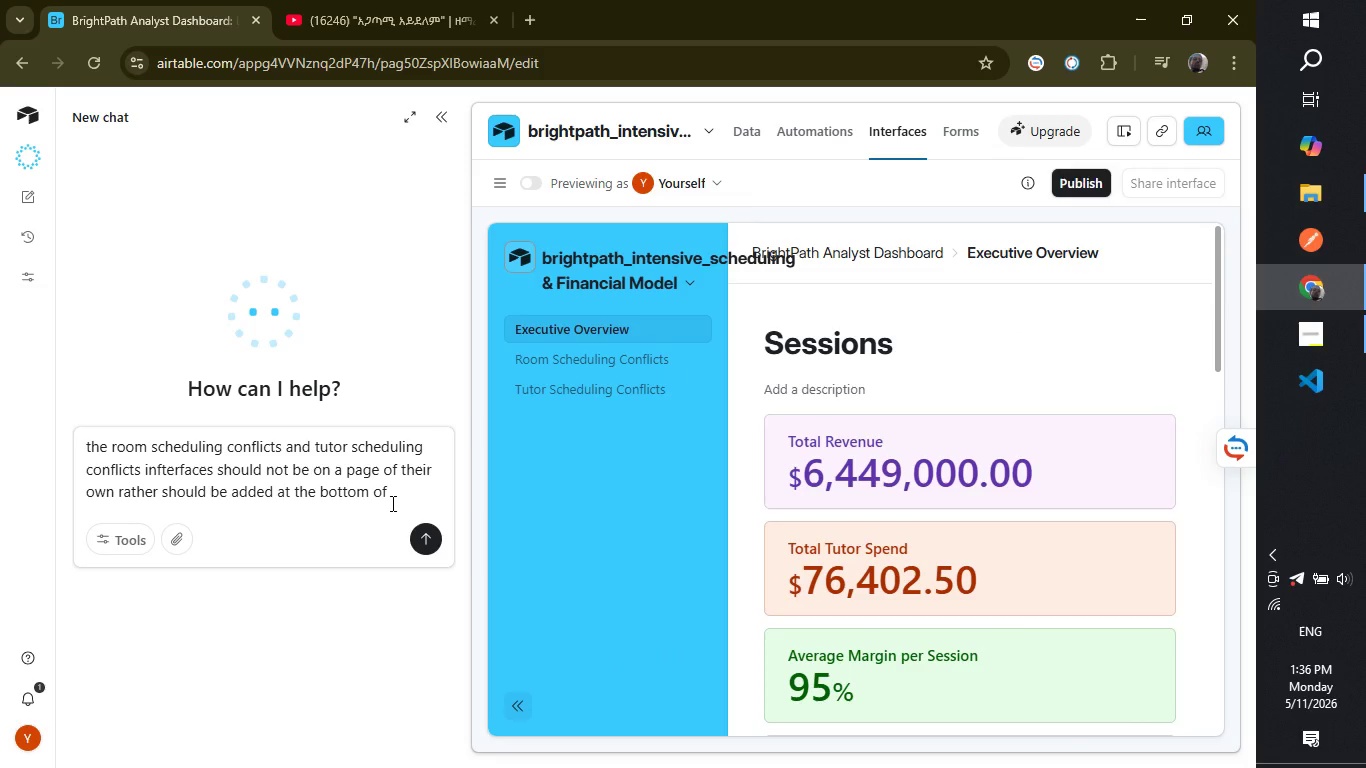 
left_click([395, 502])
 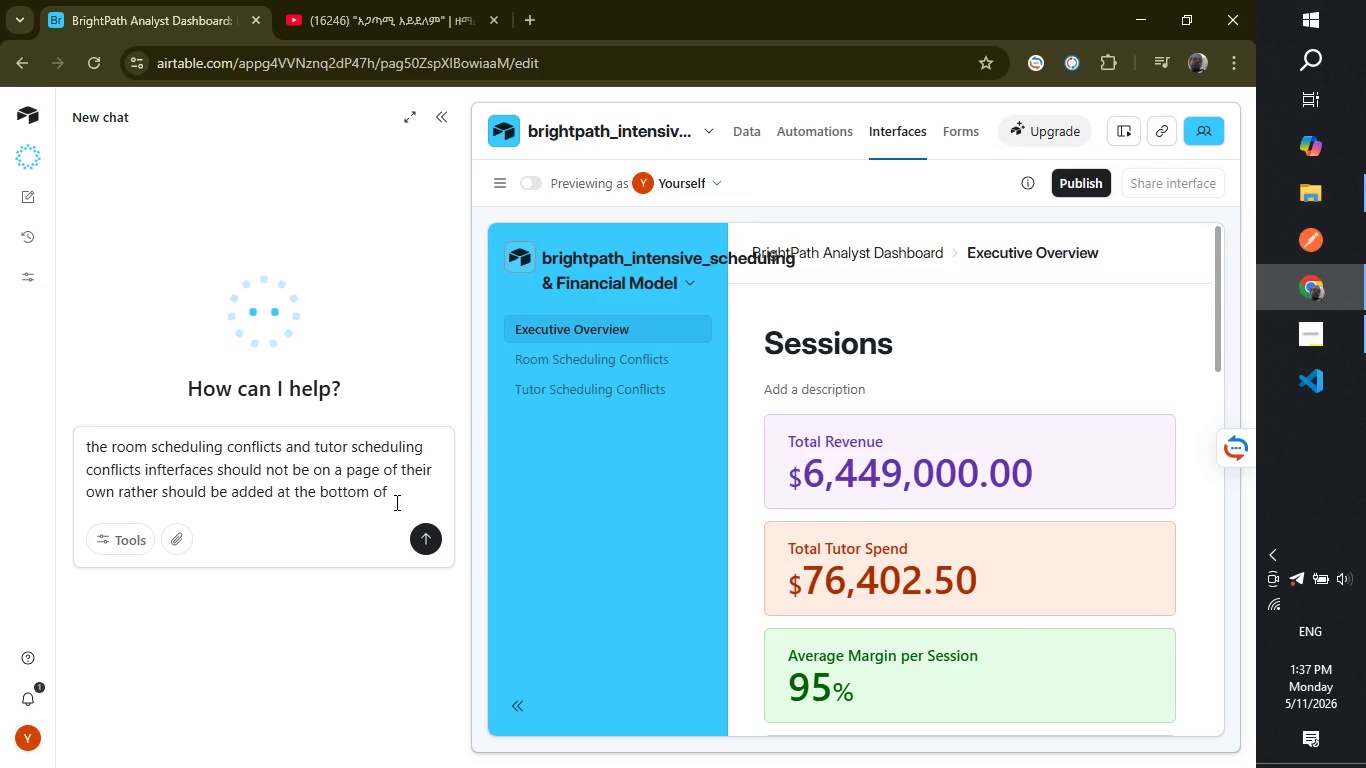 
type( executive Overview page)
 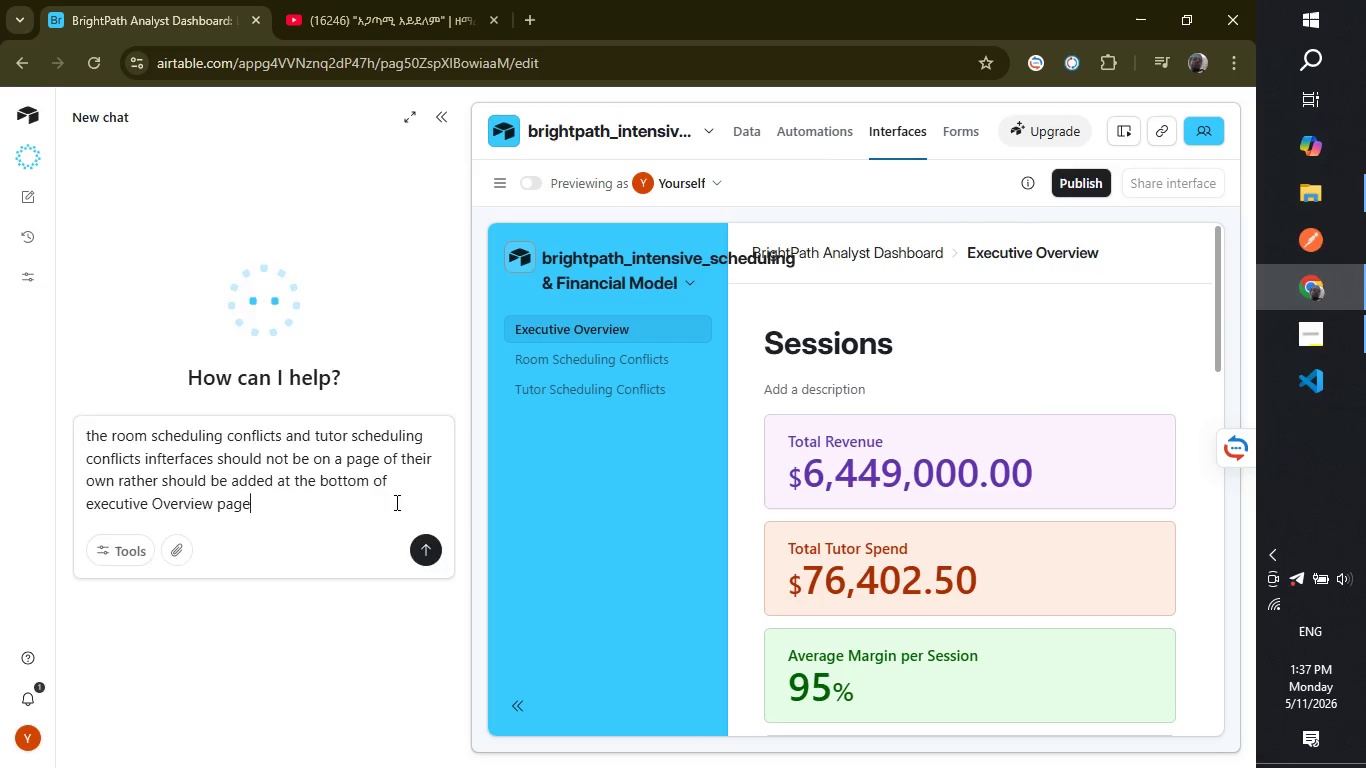 
key(Enter)
 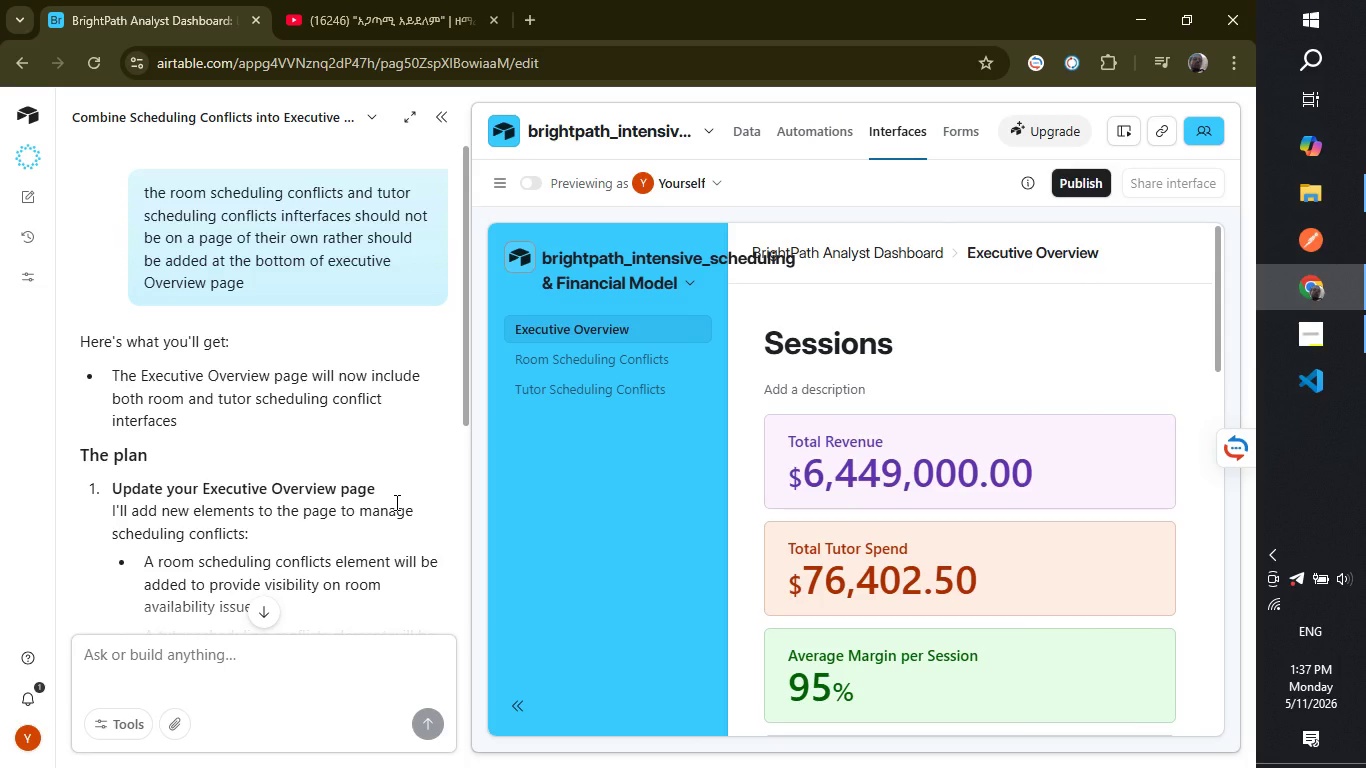 
wait(19.59)
 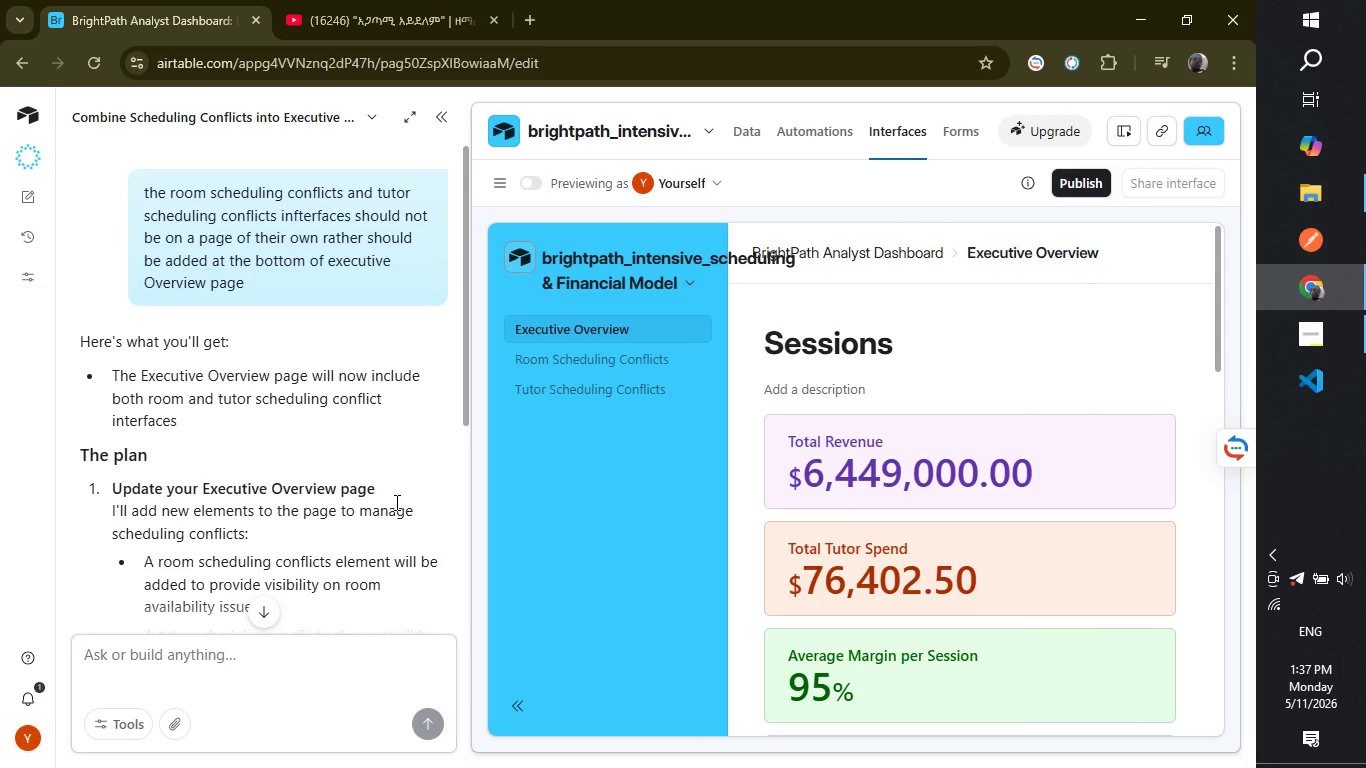 
left_click_drag(start_coordinate=[461, 384], to_coordinate=[457, 598])
 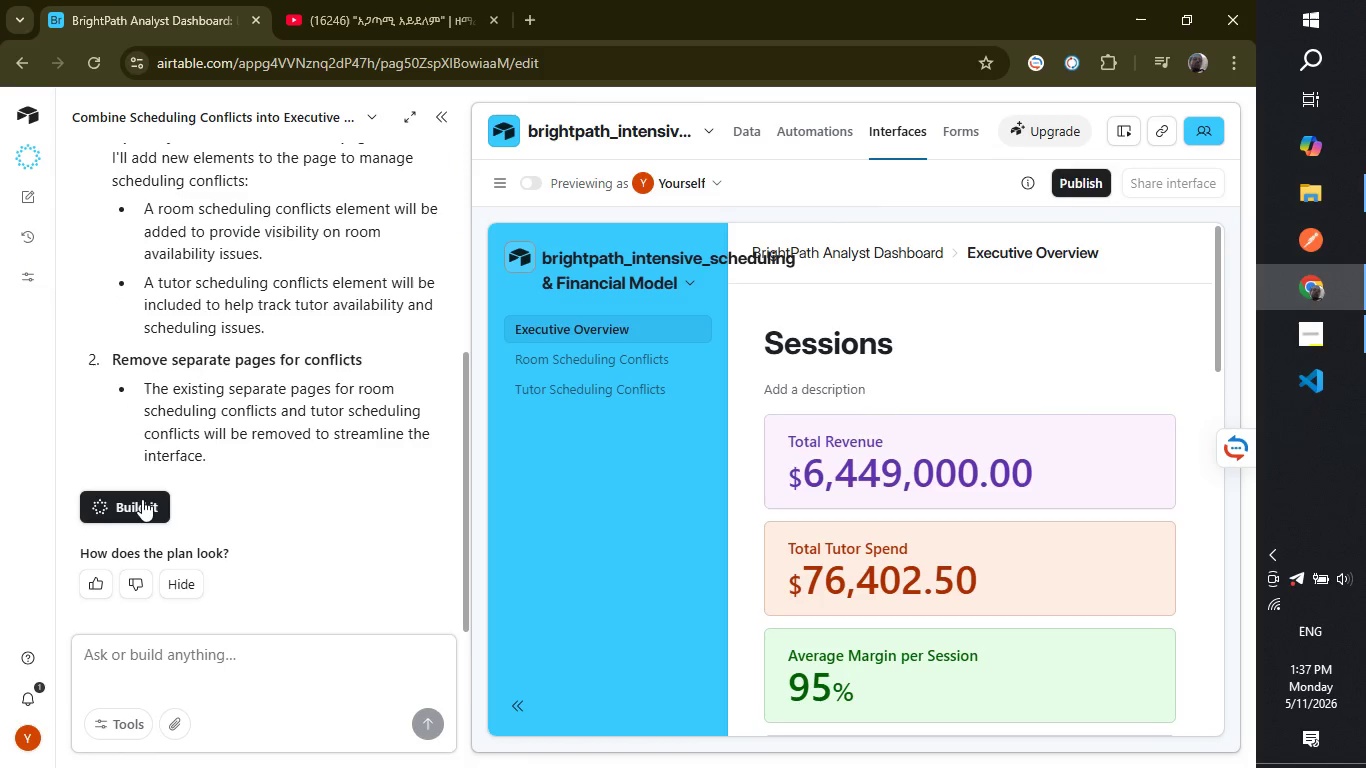 
left_click([139, 499])
 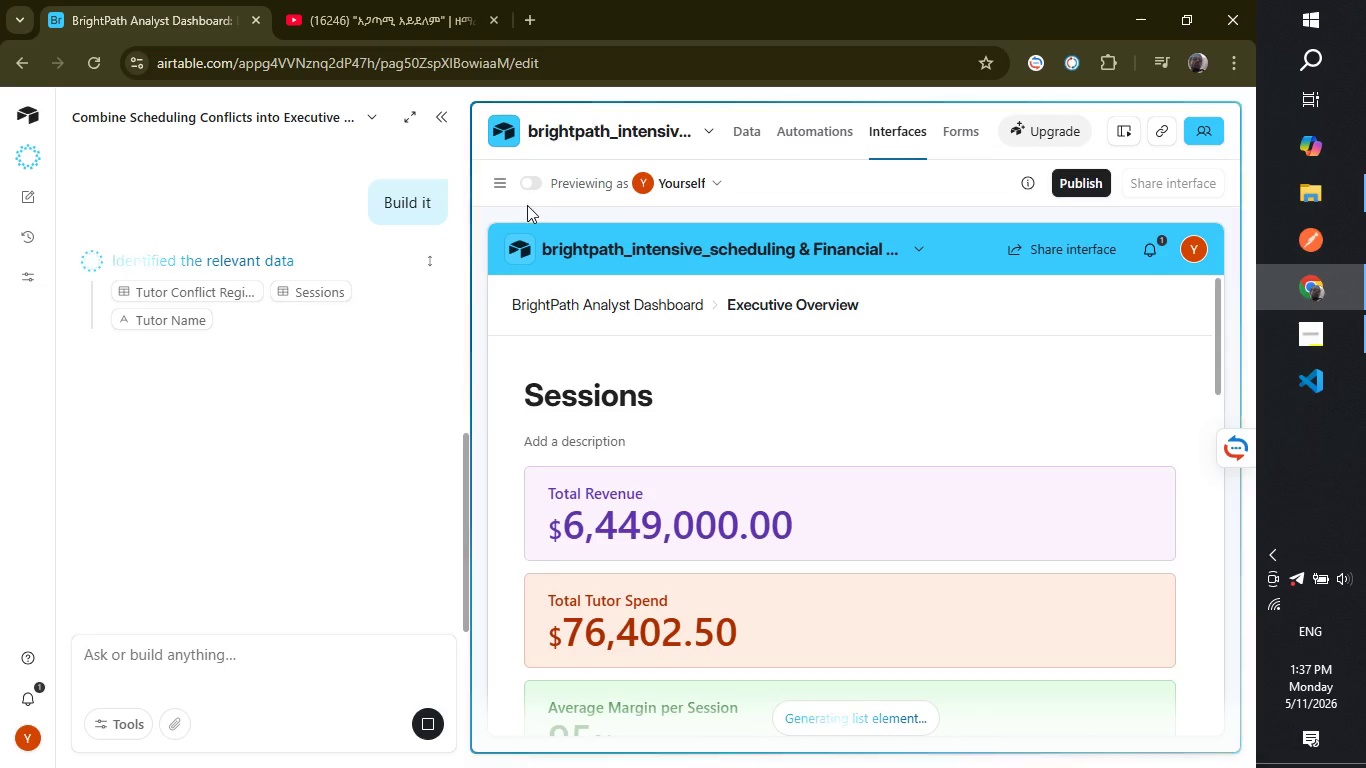 
wait(5.12)
 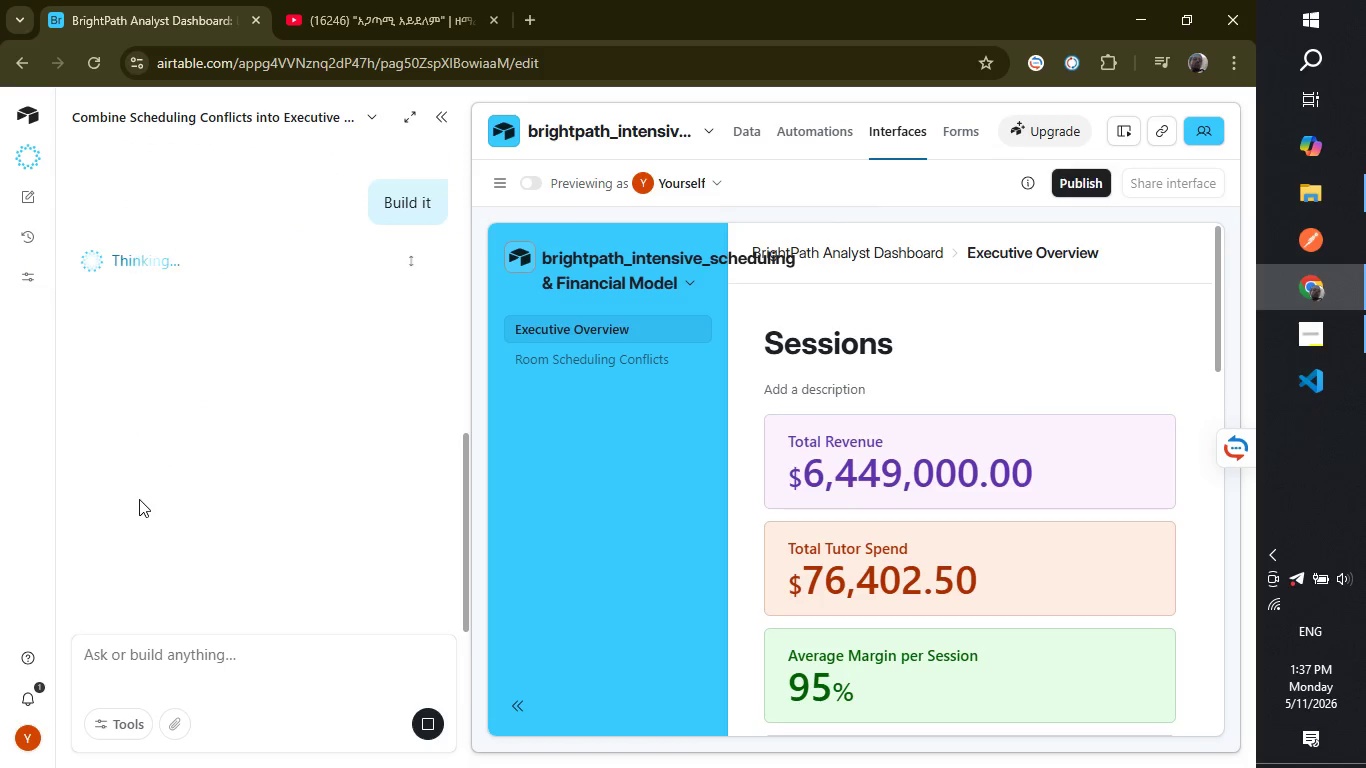 
left_click([502, 187])
 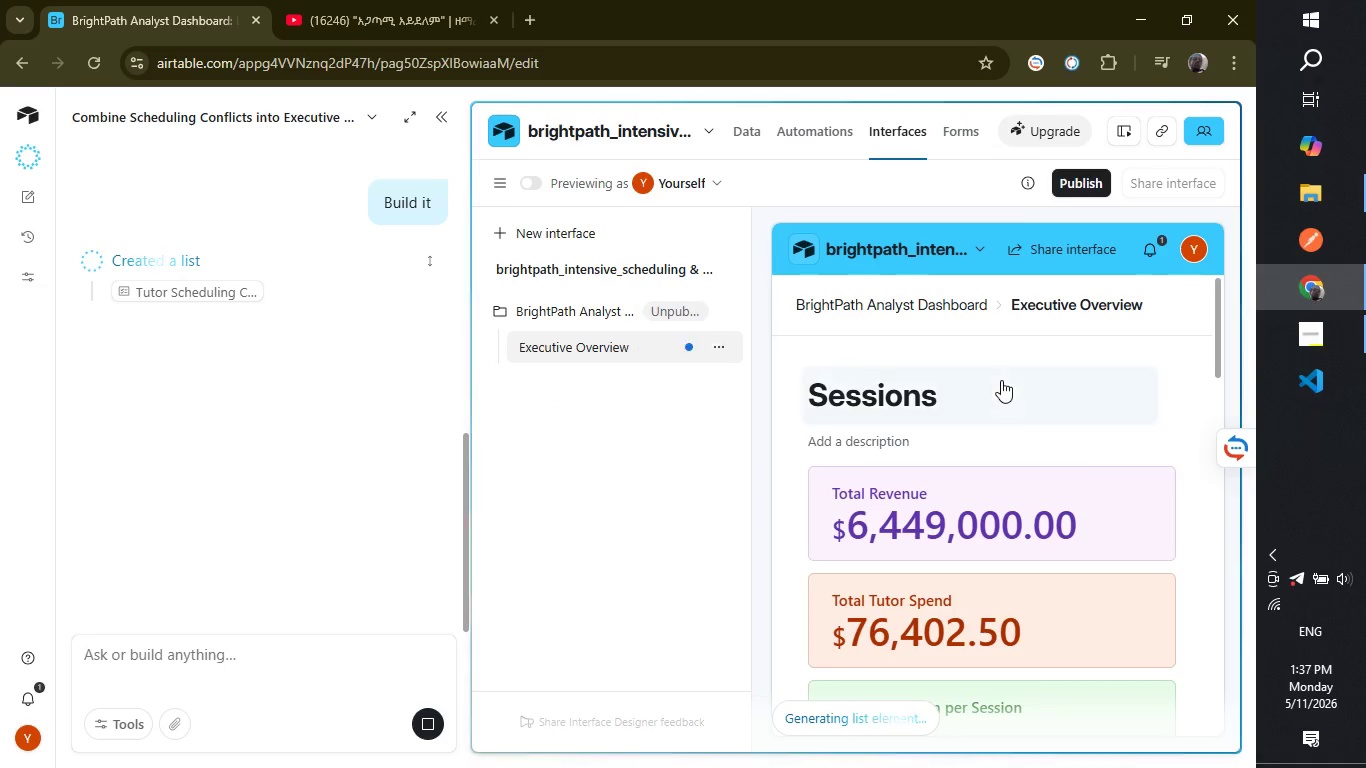 
mouse_move([462, 104])
 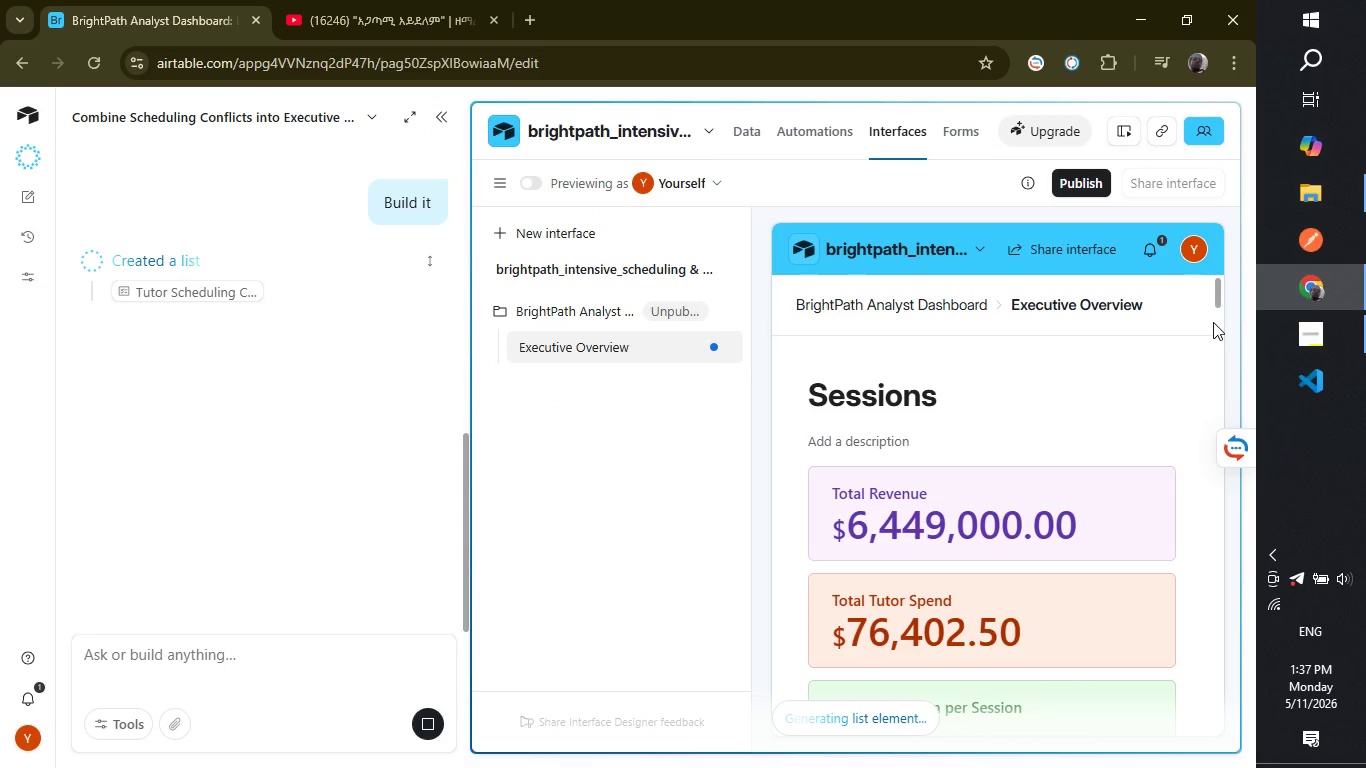 
left_click_drag(start_coordinate=[1213, 322], to_coordinate=[1219, 409])
 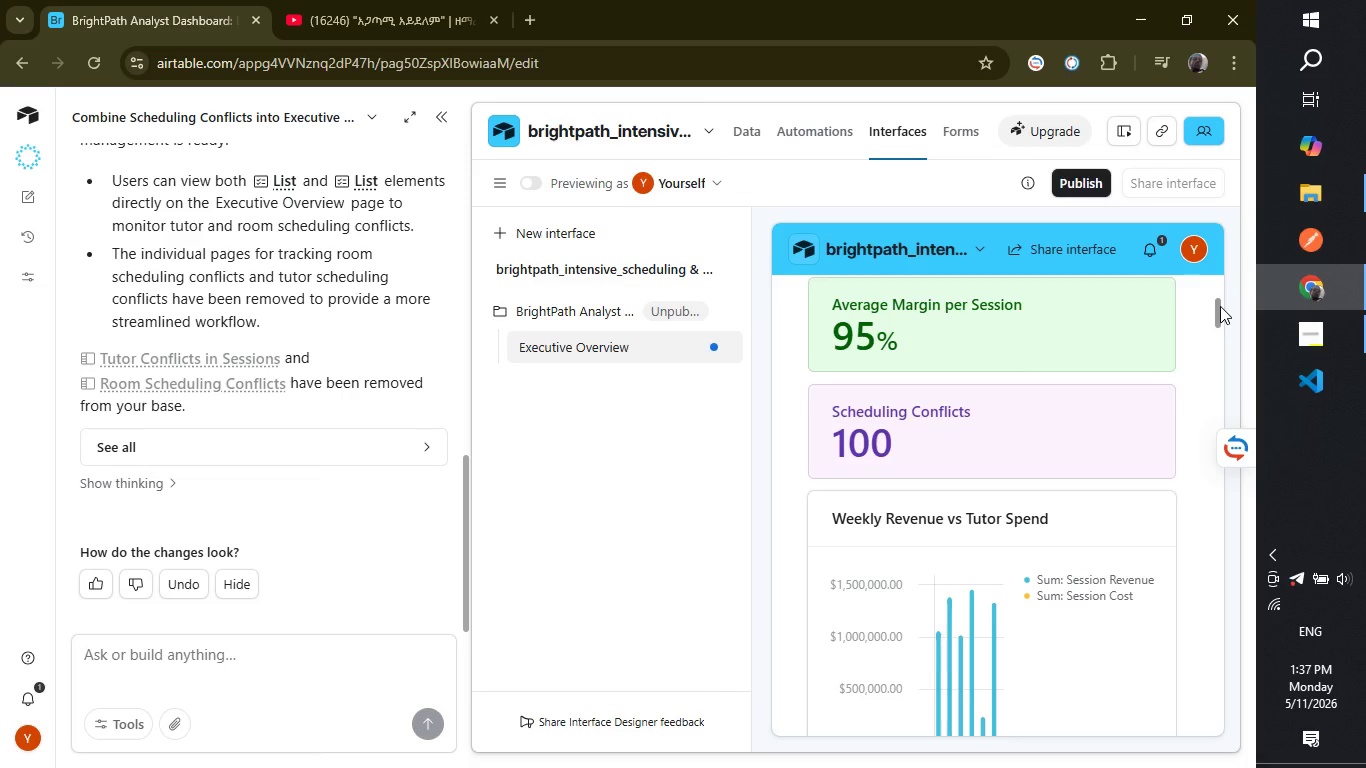 
left_click_drag(start_coordinate=[1220, 307], to_coordinate=[1219, 379])
 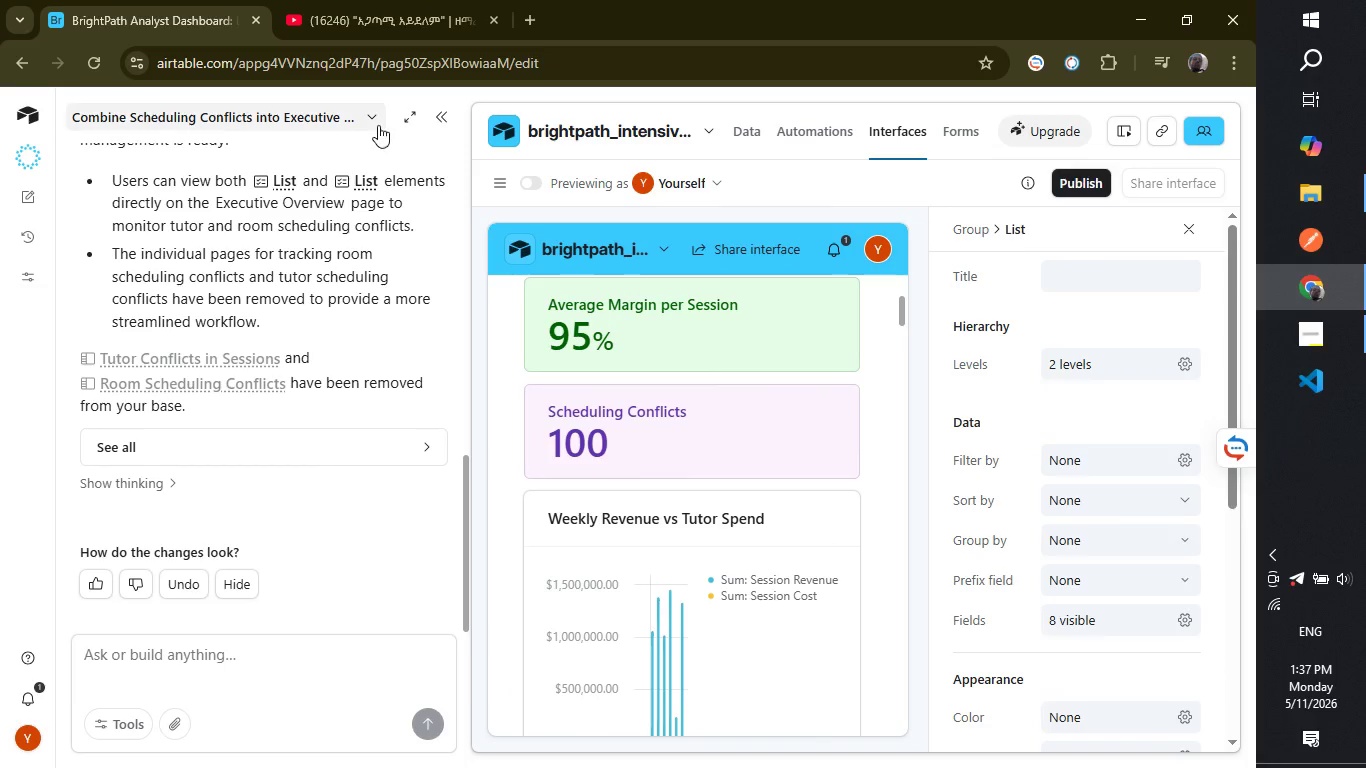 
left_click([439, 116])
 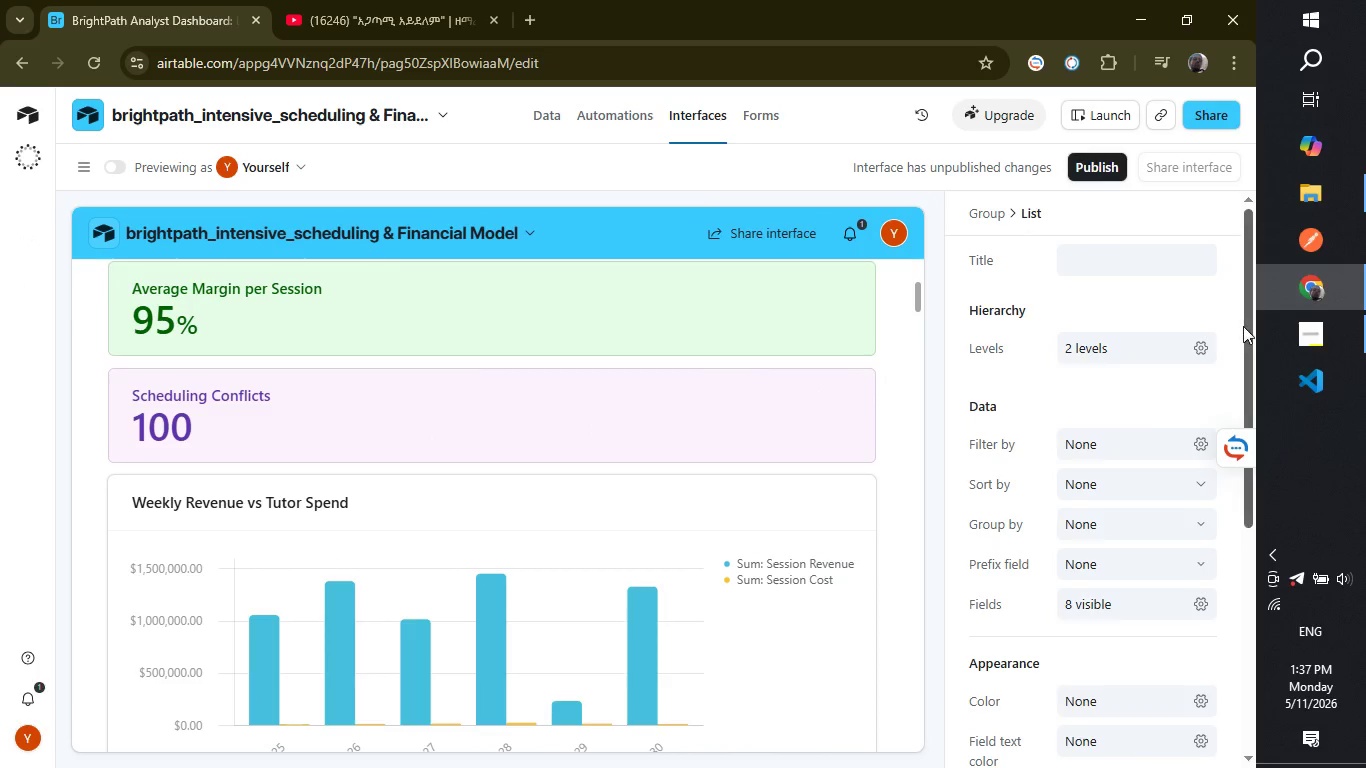 
left_click_drag(start_coordinate=[1245, 332], to_coordinate=[1249, 258])
 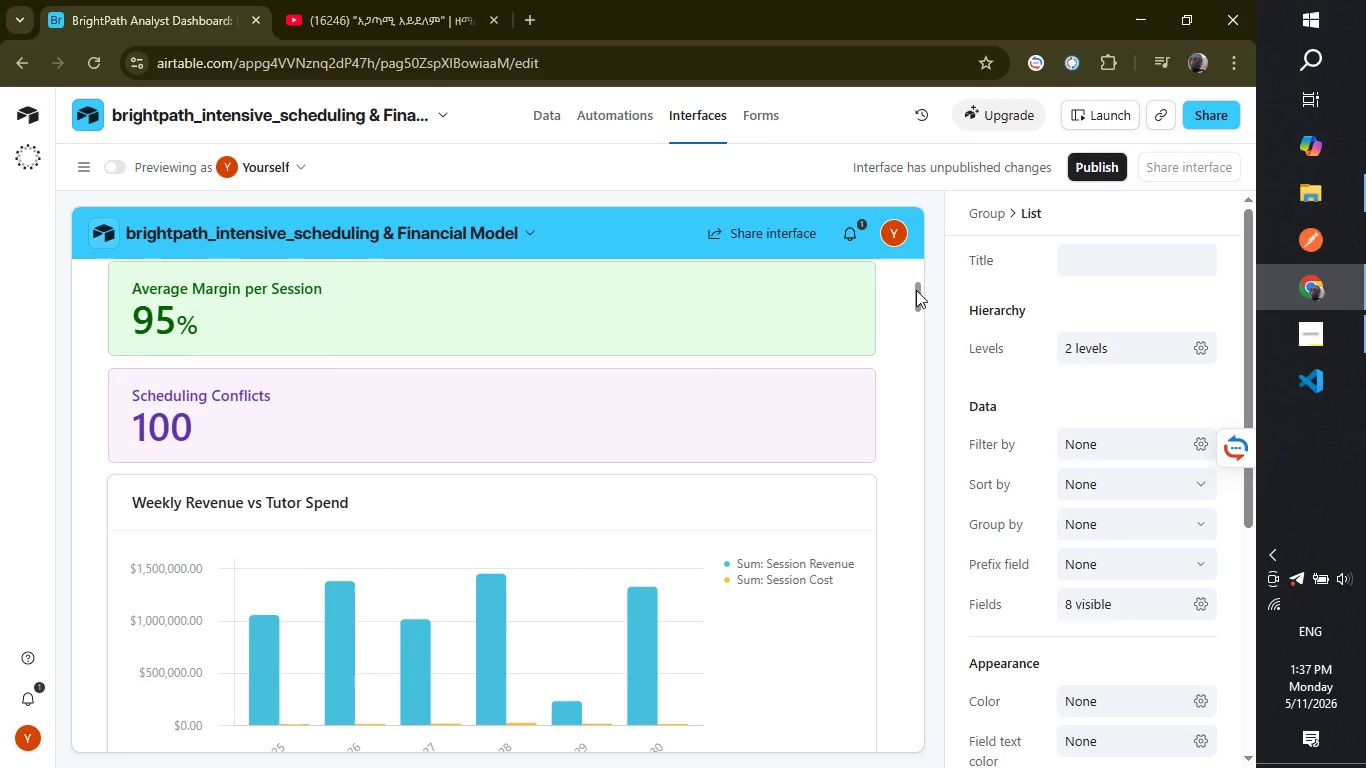 
left_click_drag(start_coordinate=[916, 290], to_coordinate=[917, 403])
 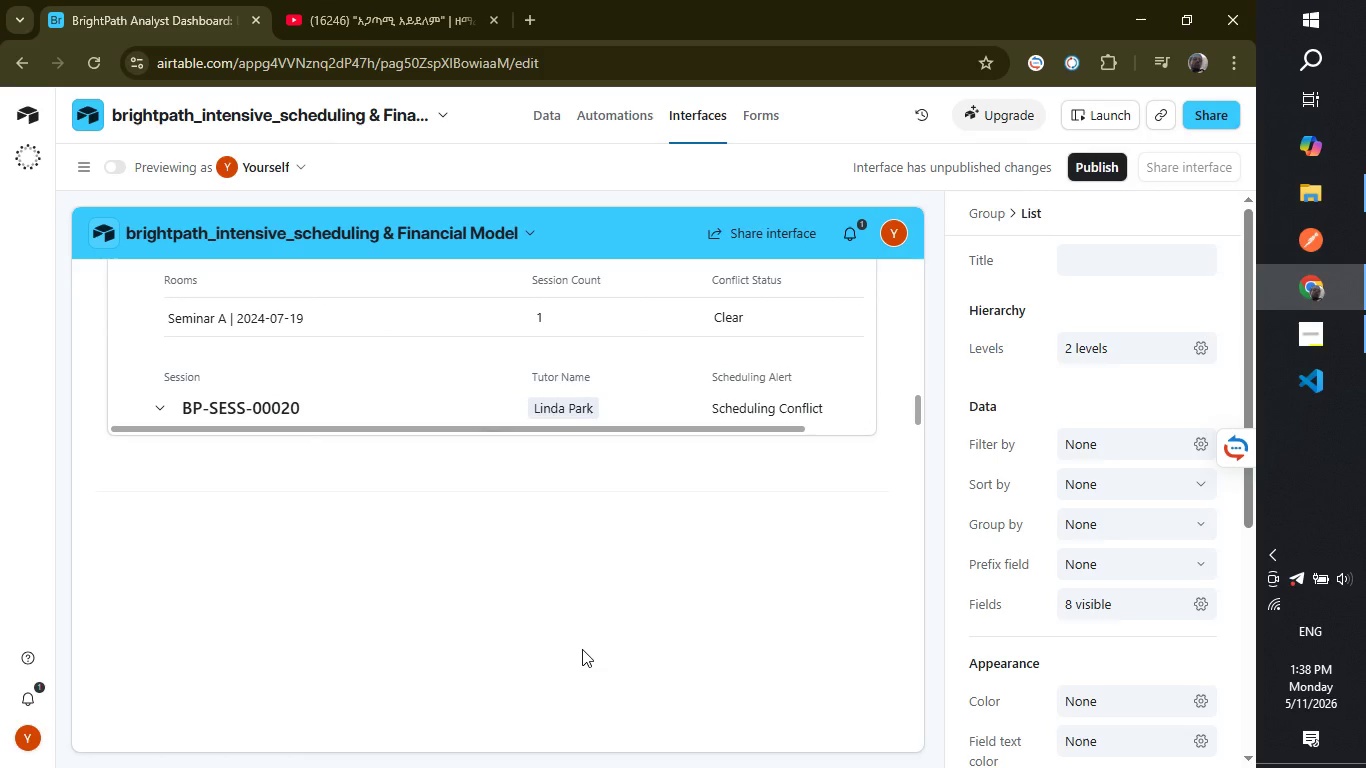 
left_click([582, 649])
 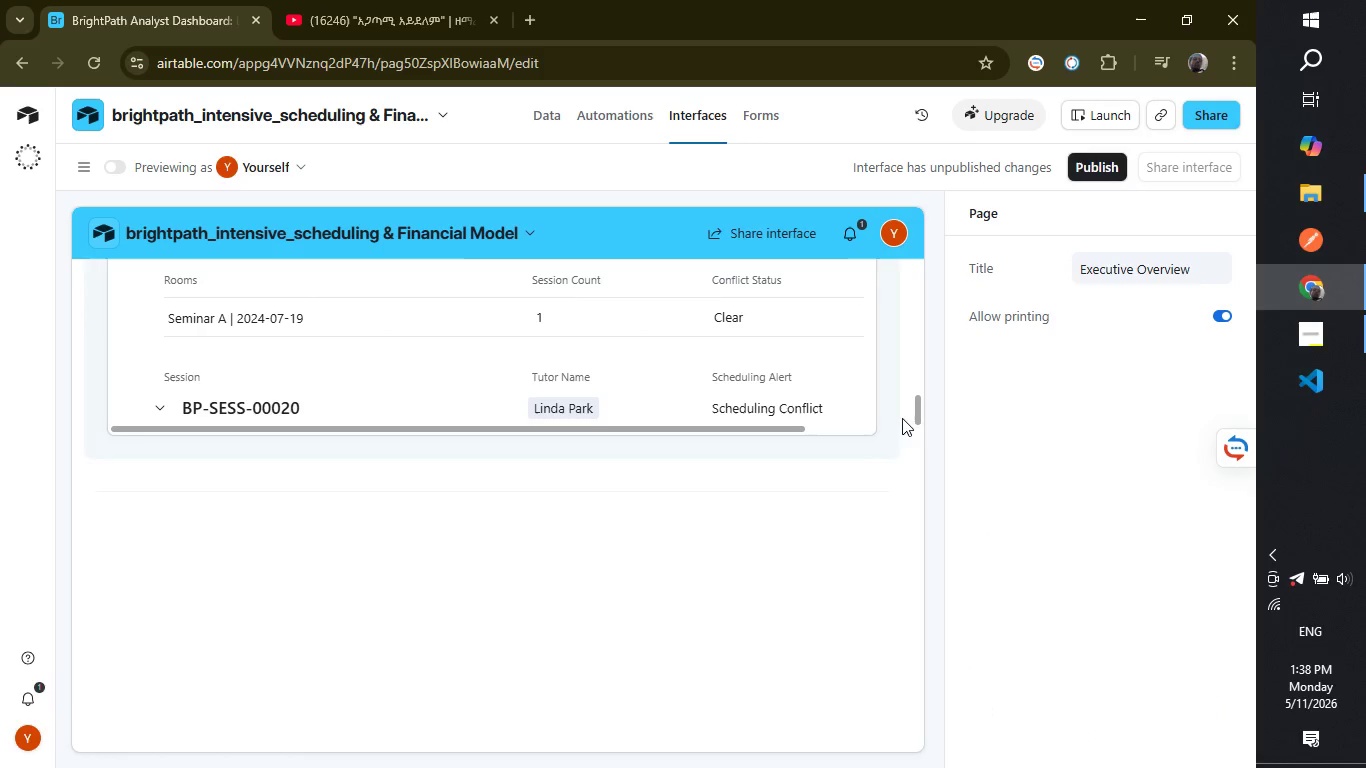 
left_click_drag(start_coordinate=[920, 413], to_coordinate=[916, 392])
 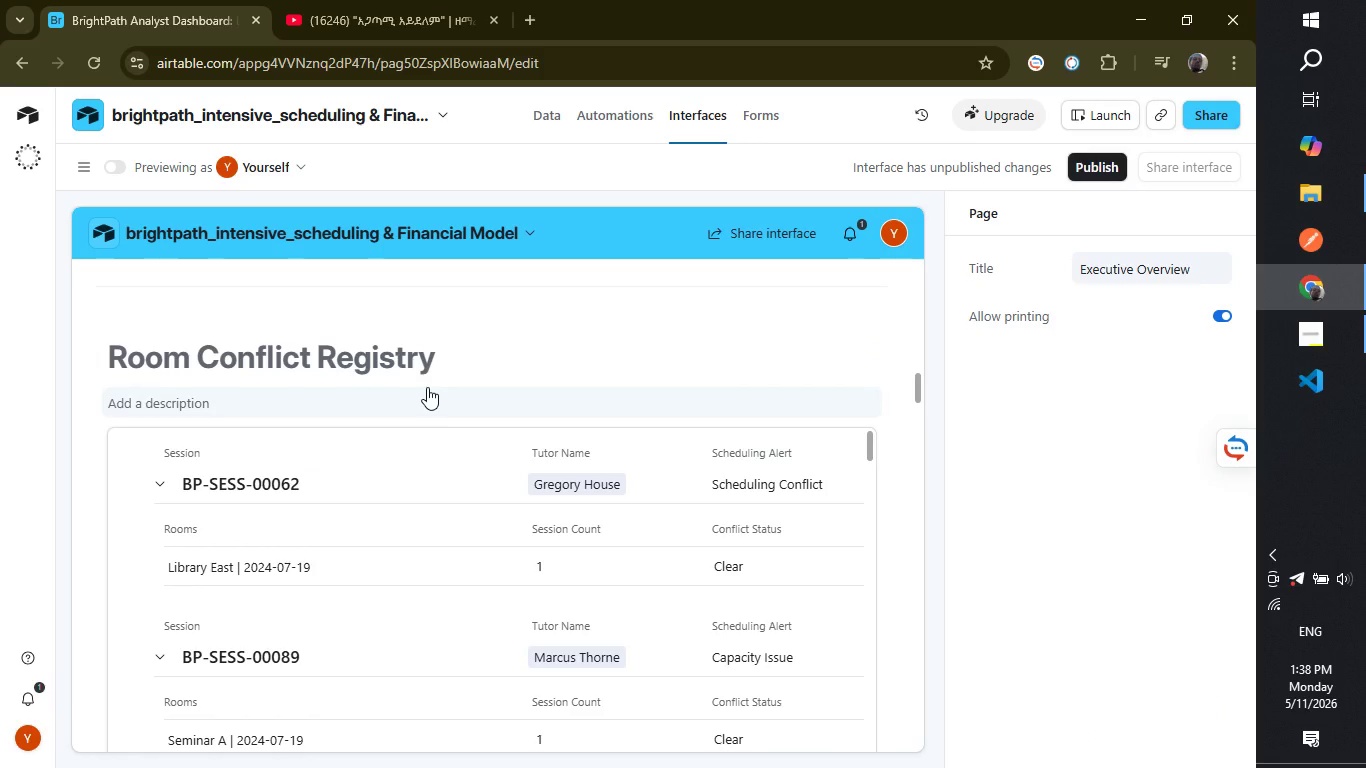 
wait(10.45)
 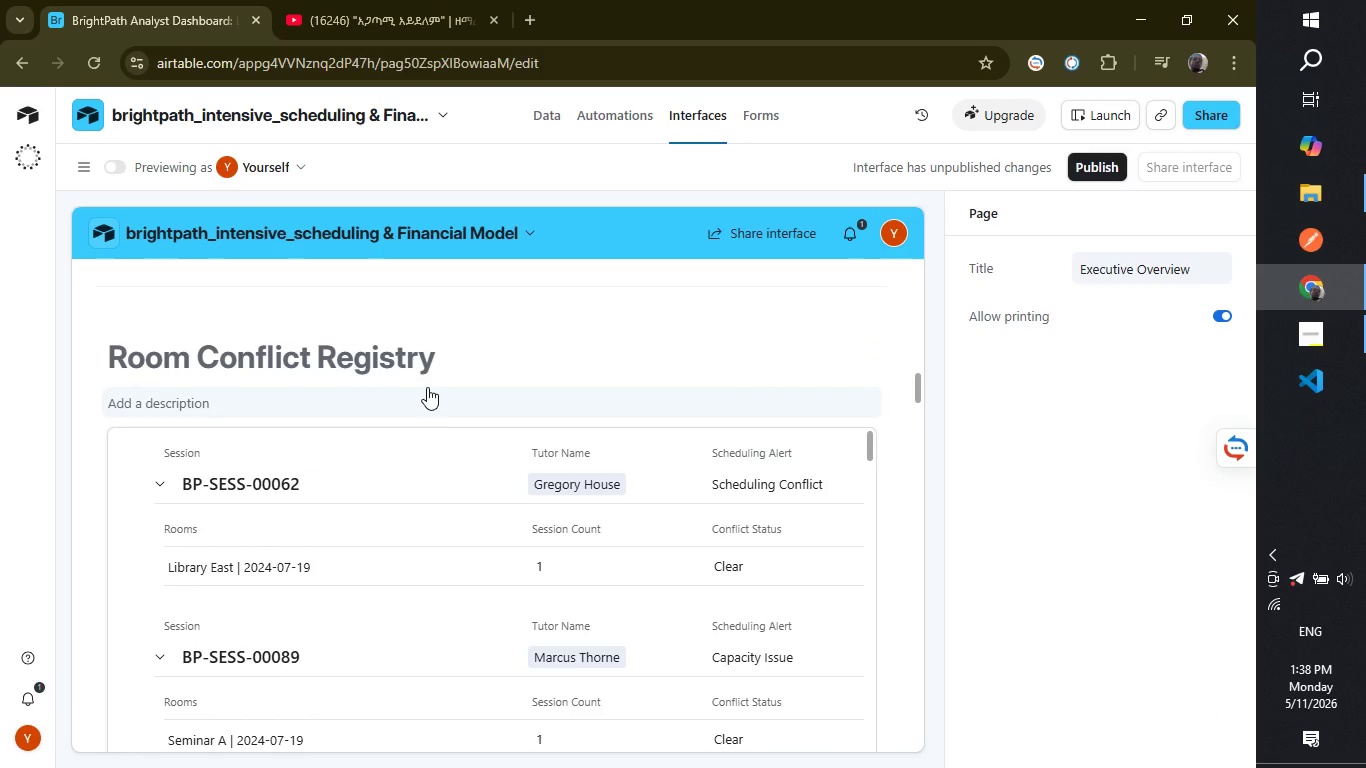 
left_click([414, 447])
 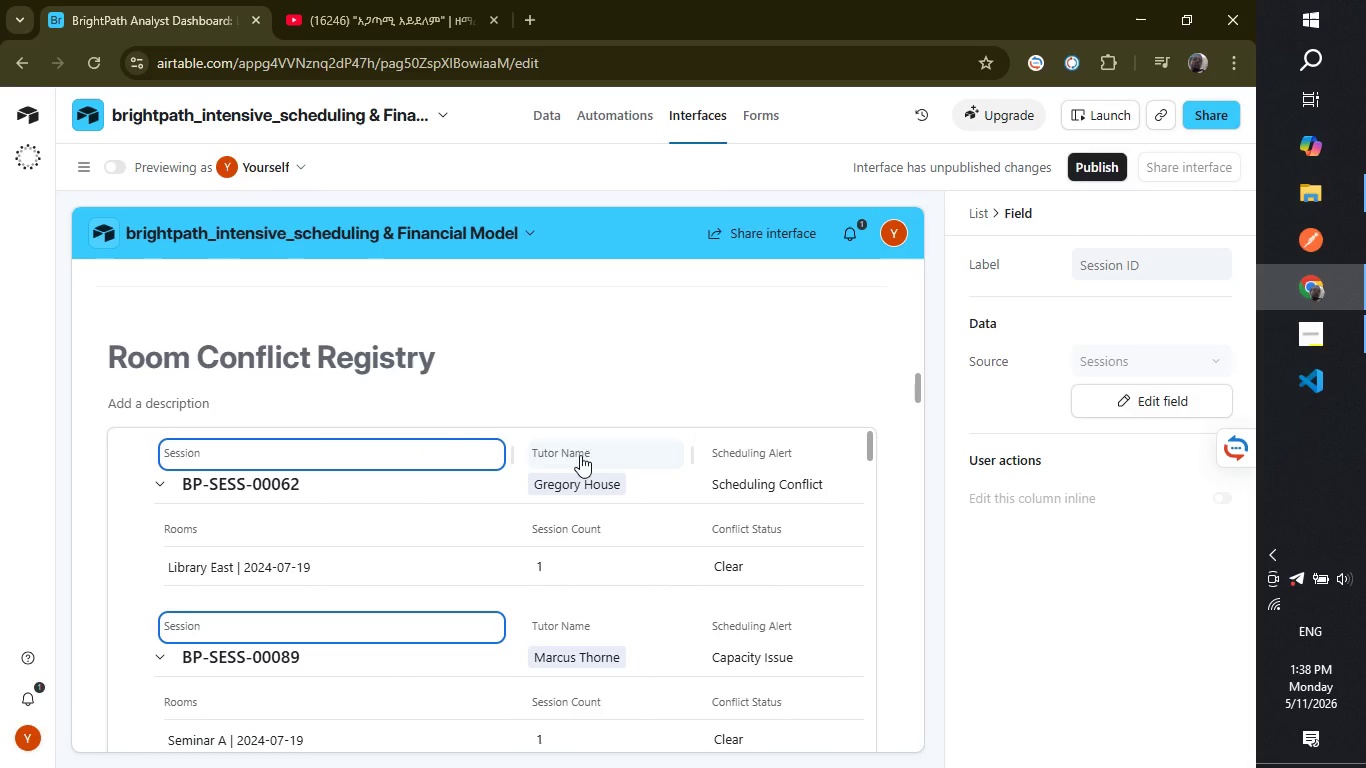 
left_click([576, 382])
 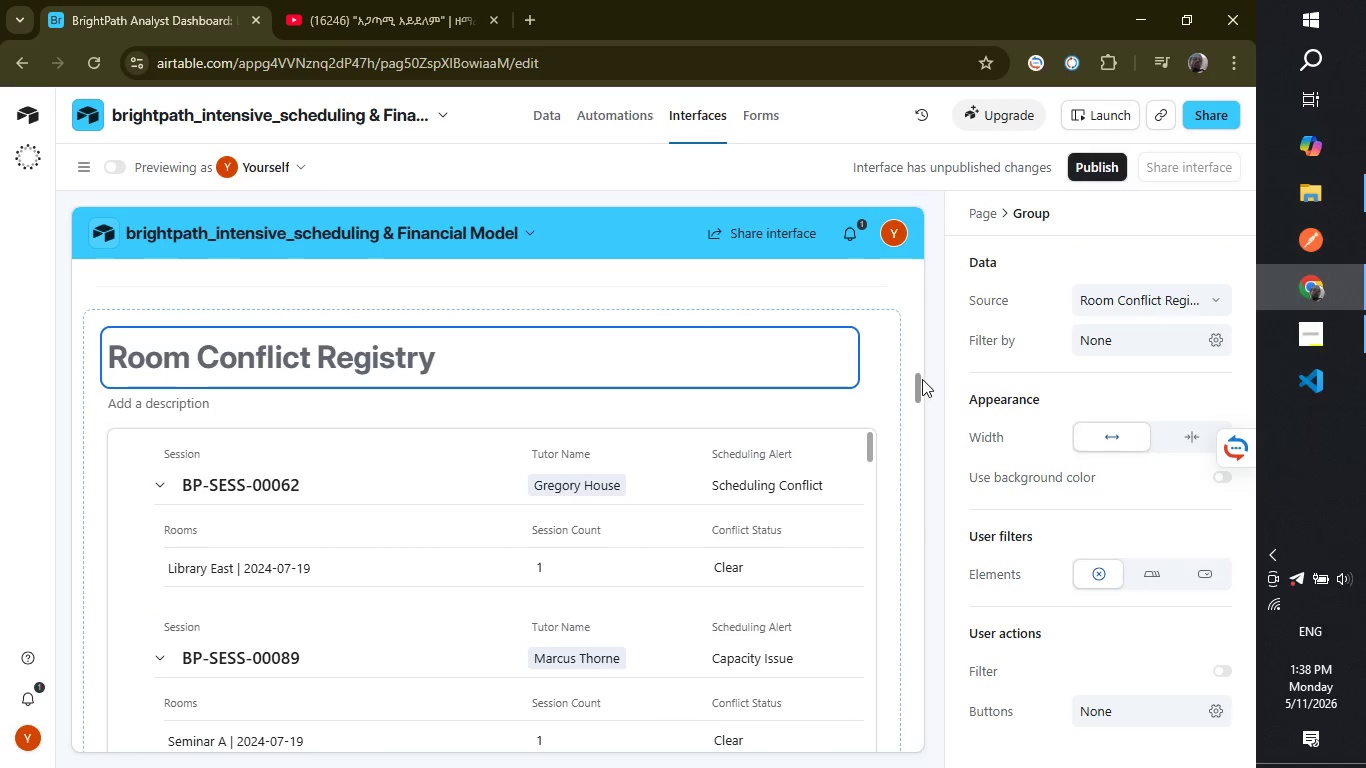 
left_click_drag(start_coordinate=[918, 390], to_coordinate=[917, 358])
 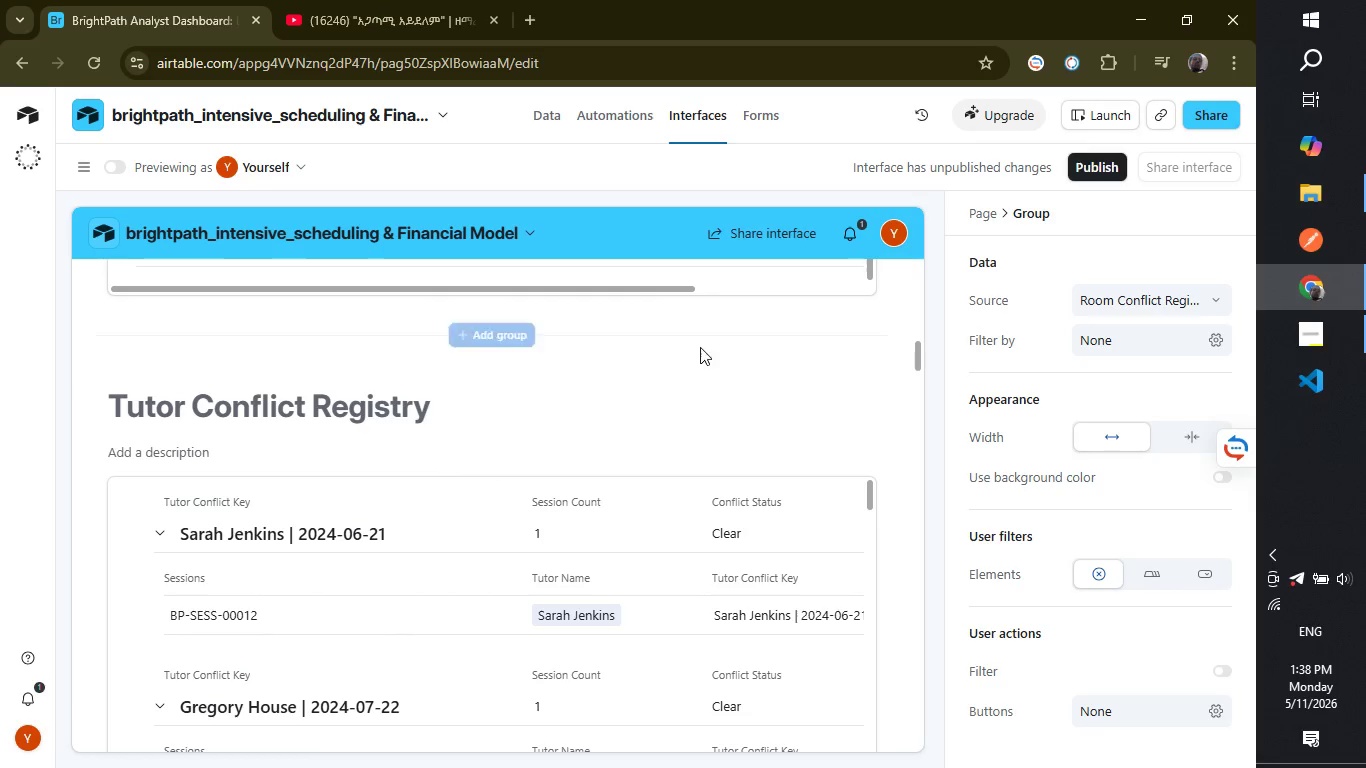 
wait(17.88)
 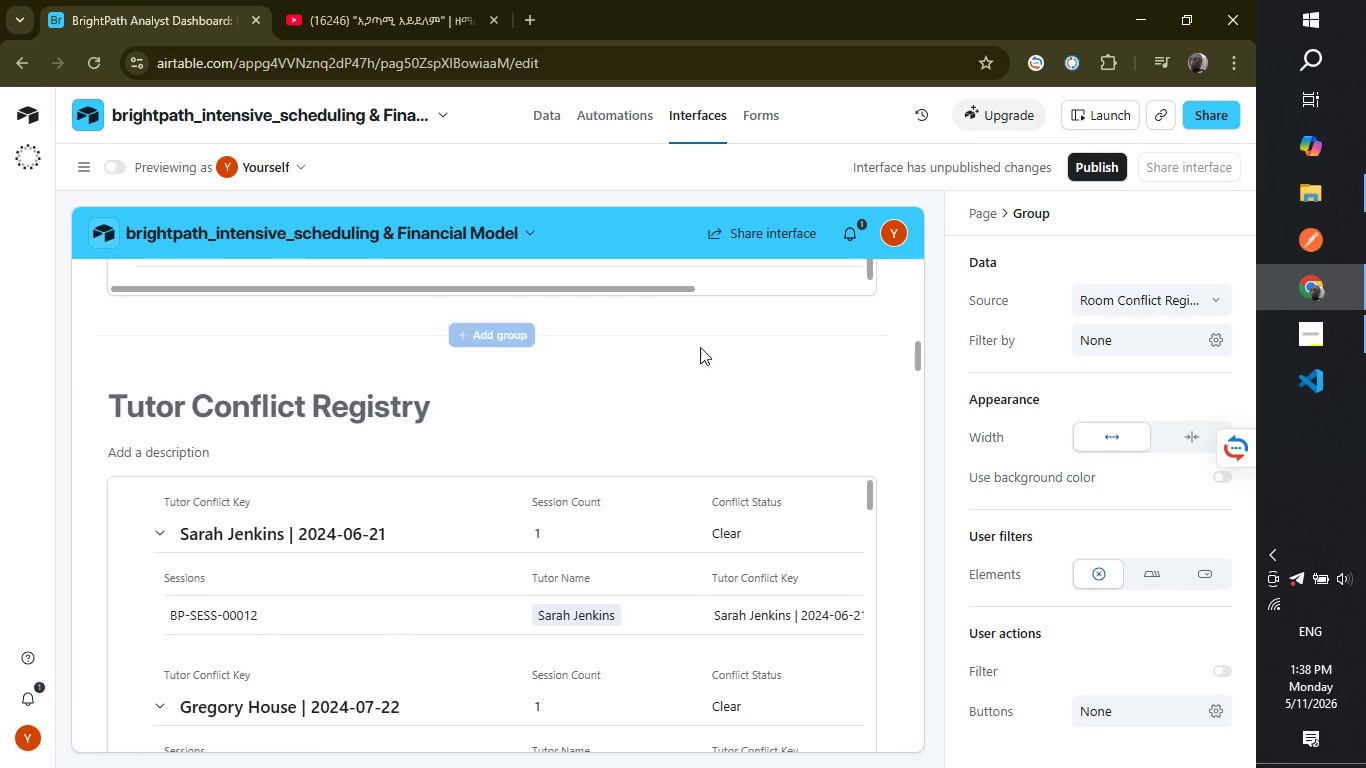 
left_click([79, 165])
 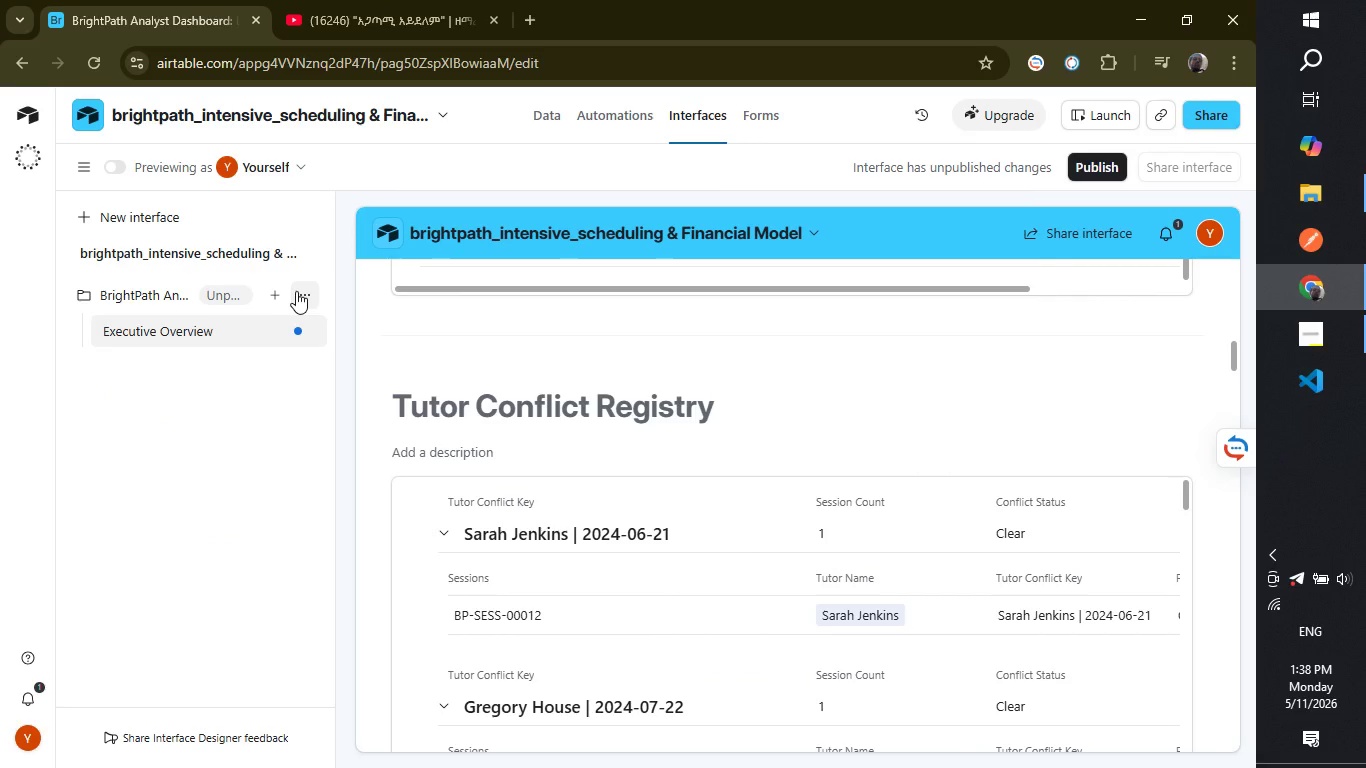 
left_click([277, 294])
 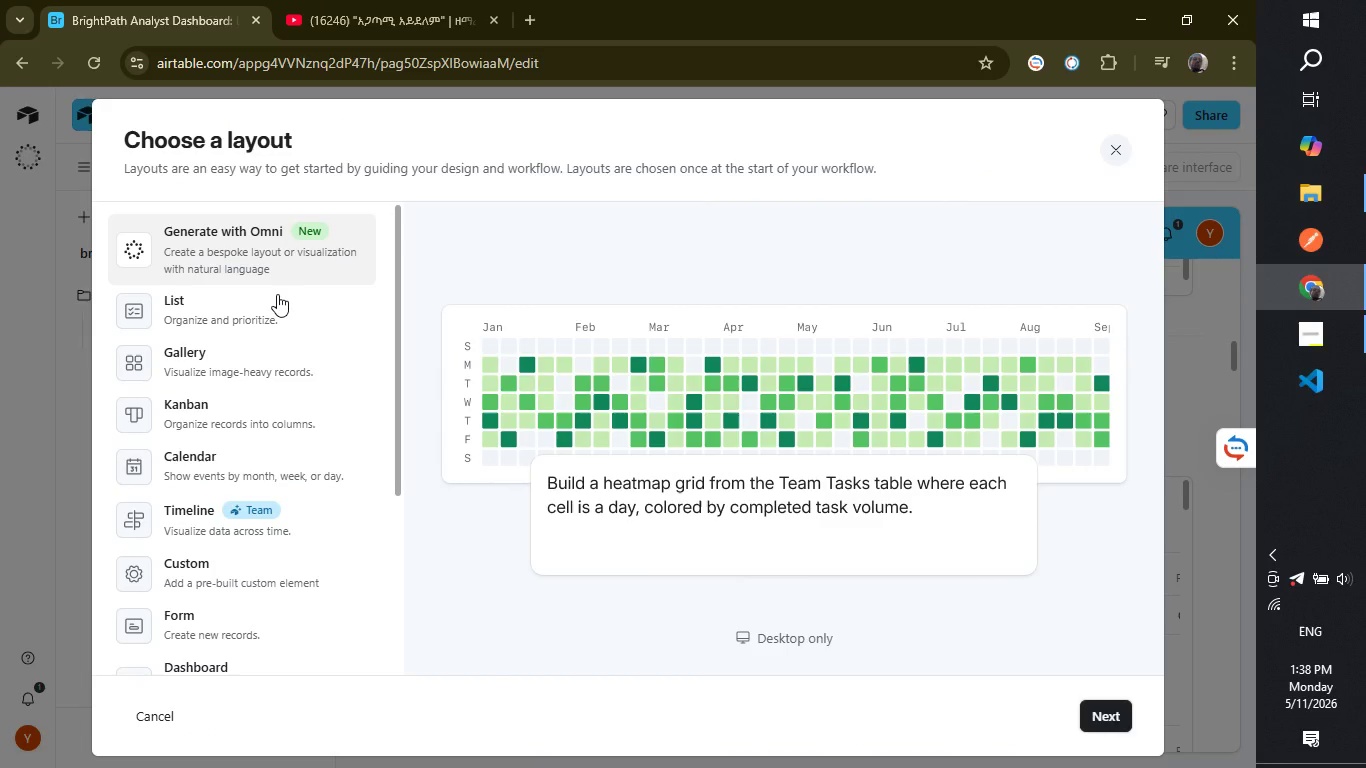 
wait(11.06)
 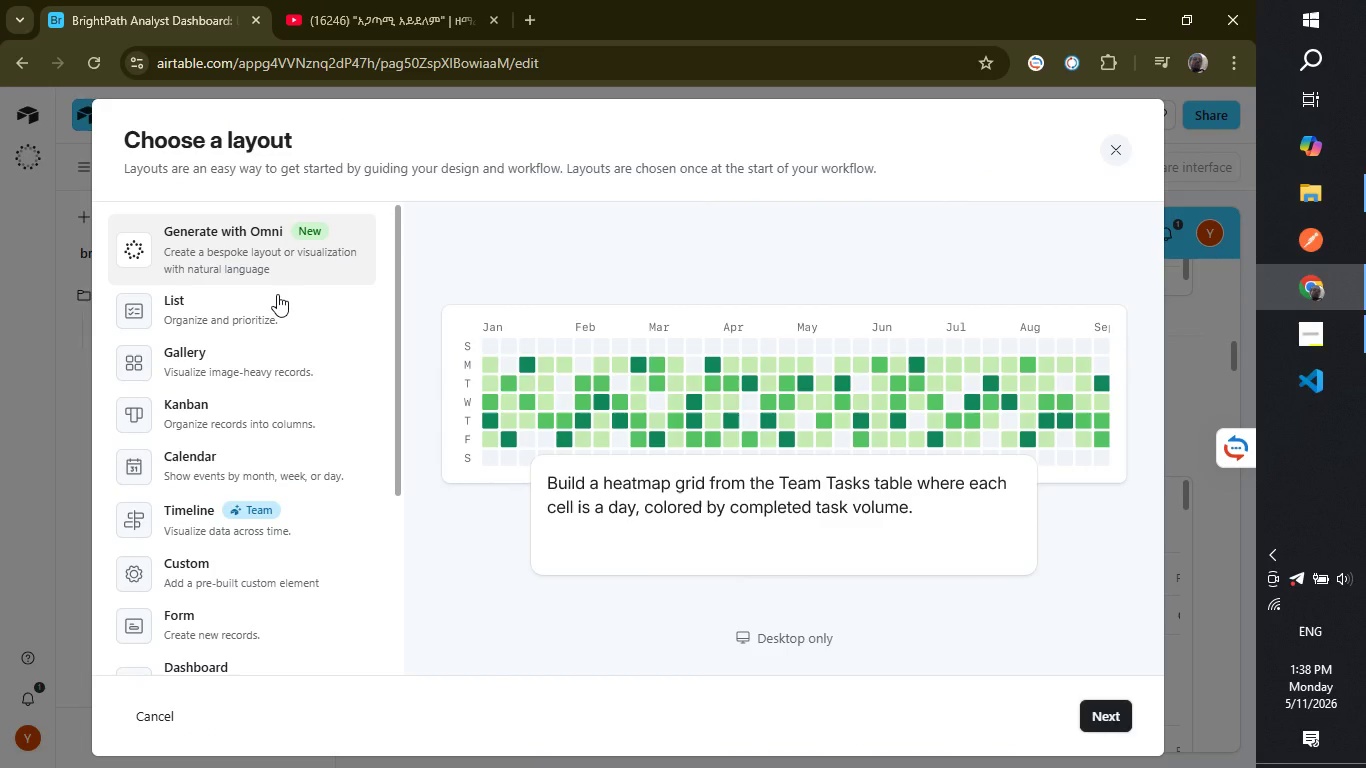 
left_click([197, 468])
 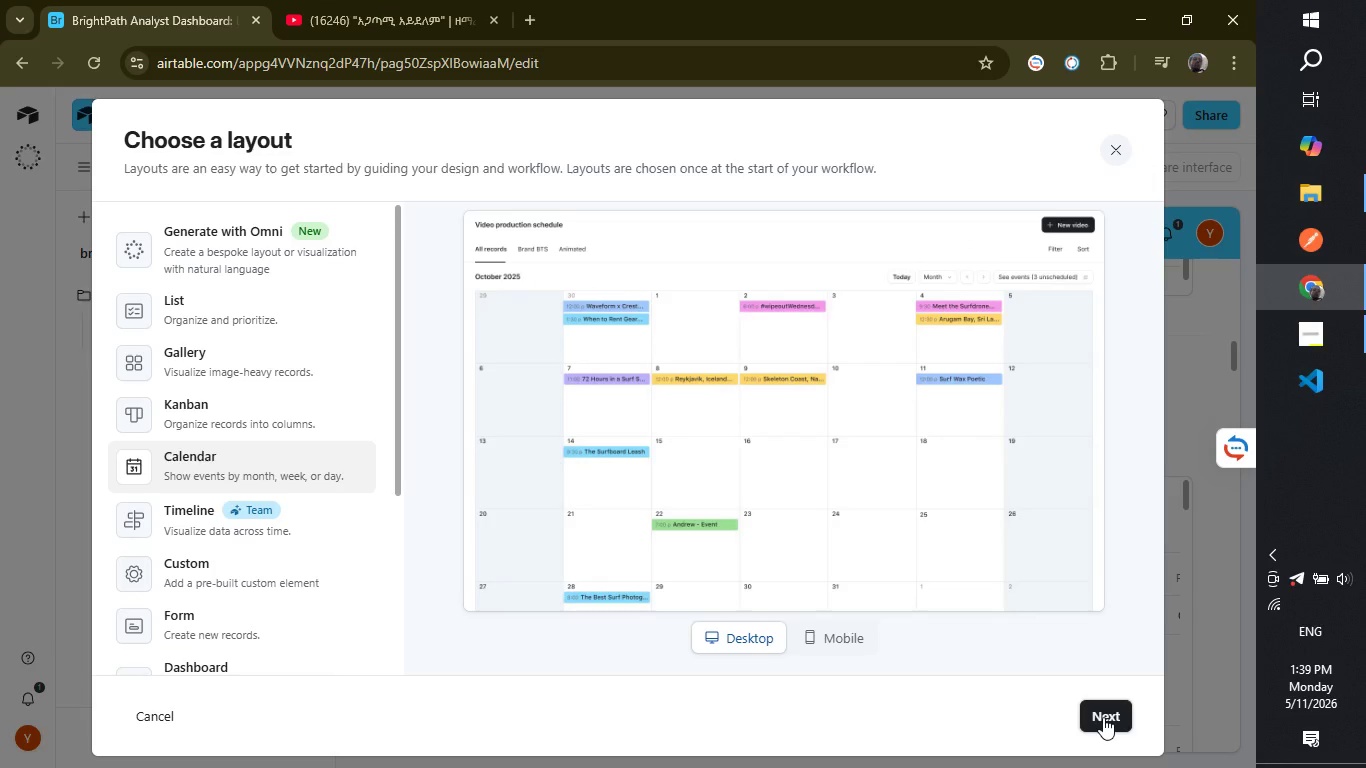 
left_click([1103, 717])
 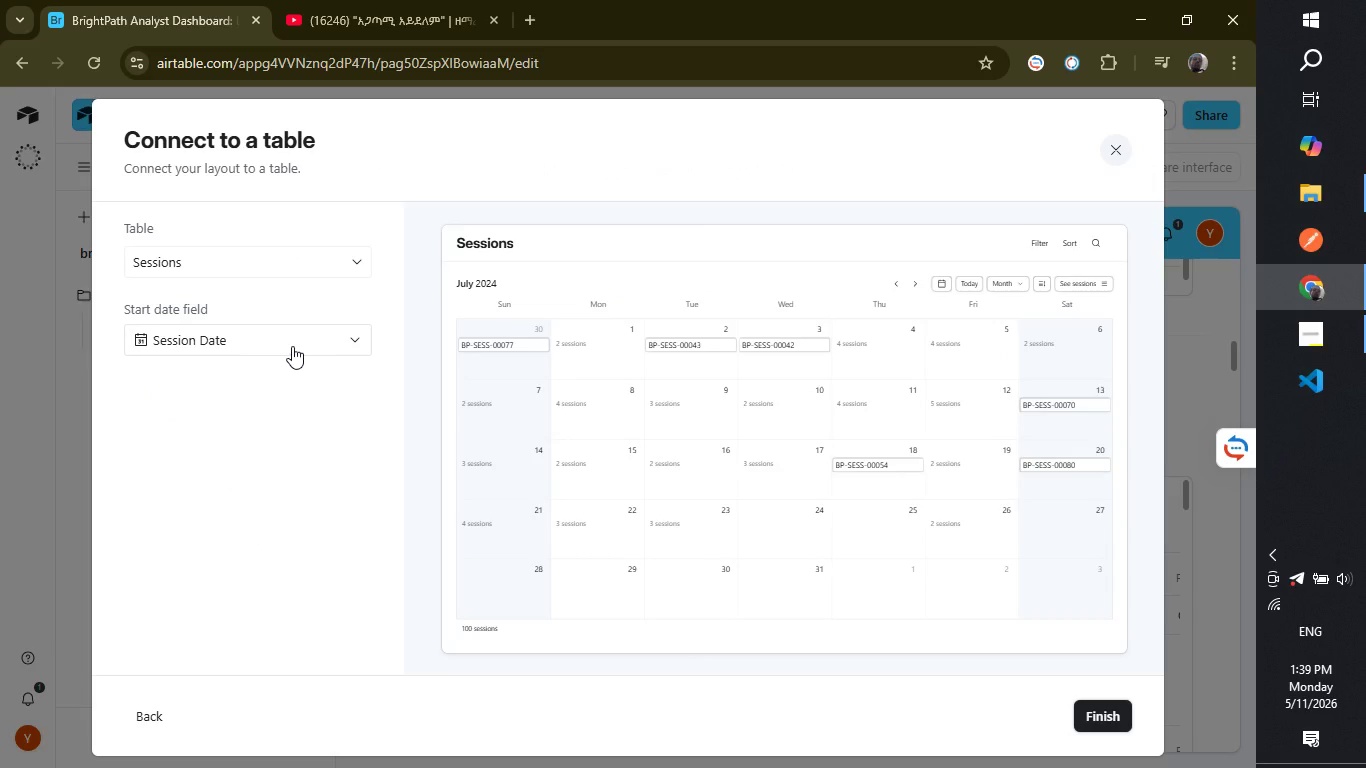 
wait(8.67)
 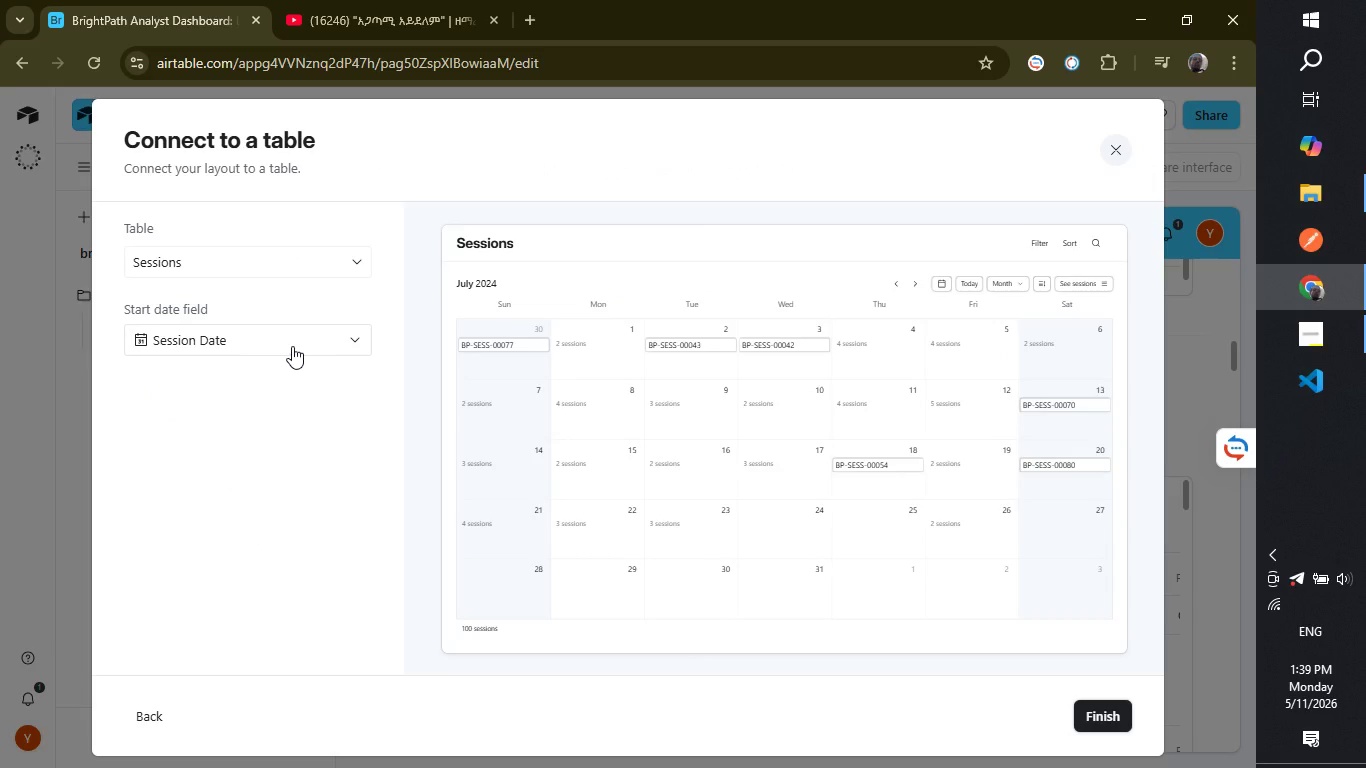 
left_click([292, 346])
 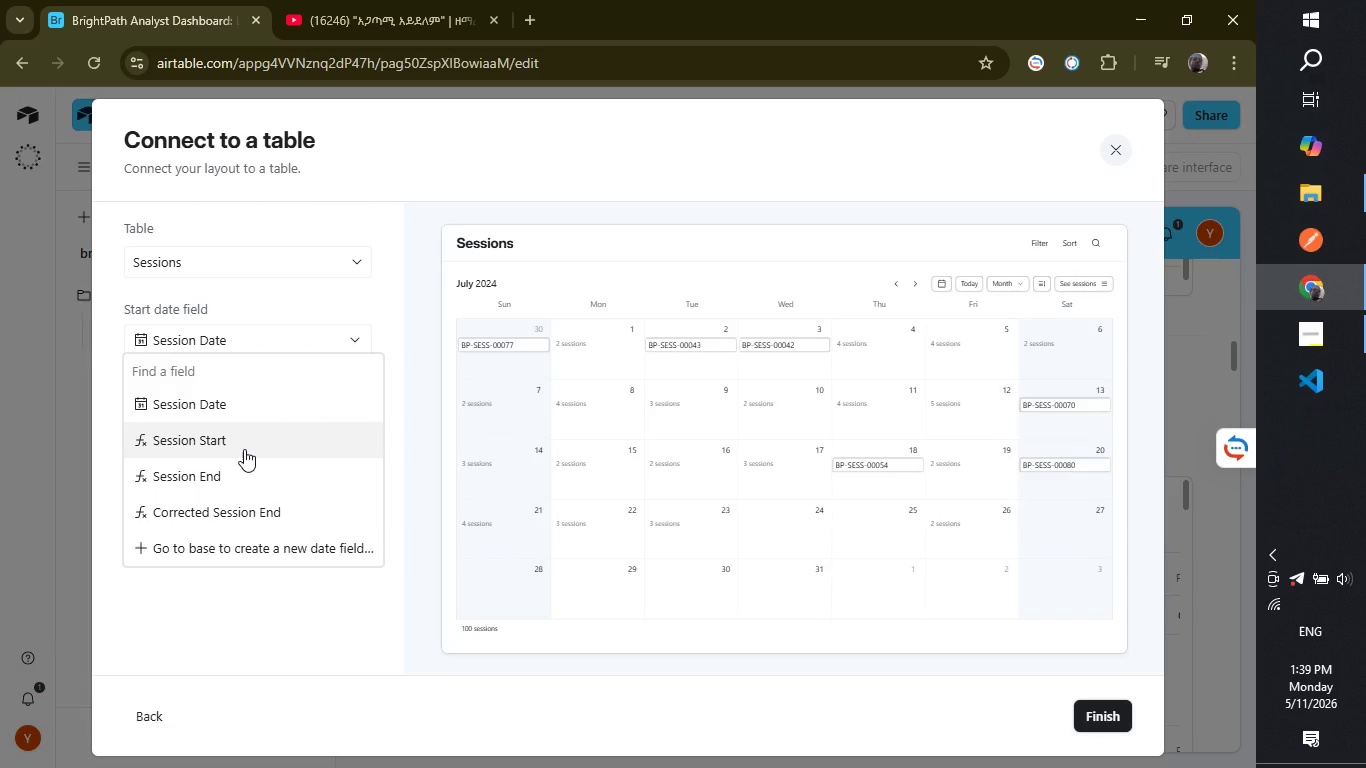 
left_click([245, 447])
 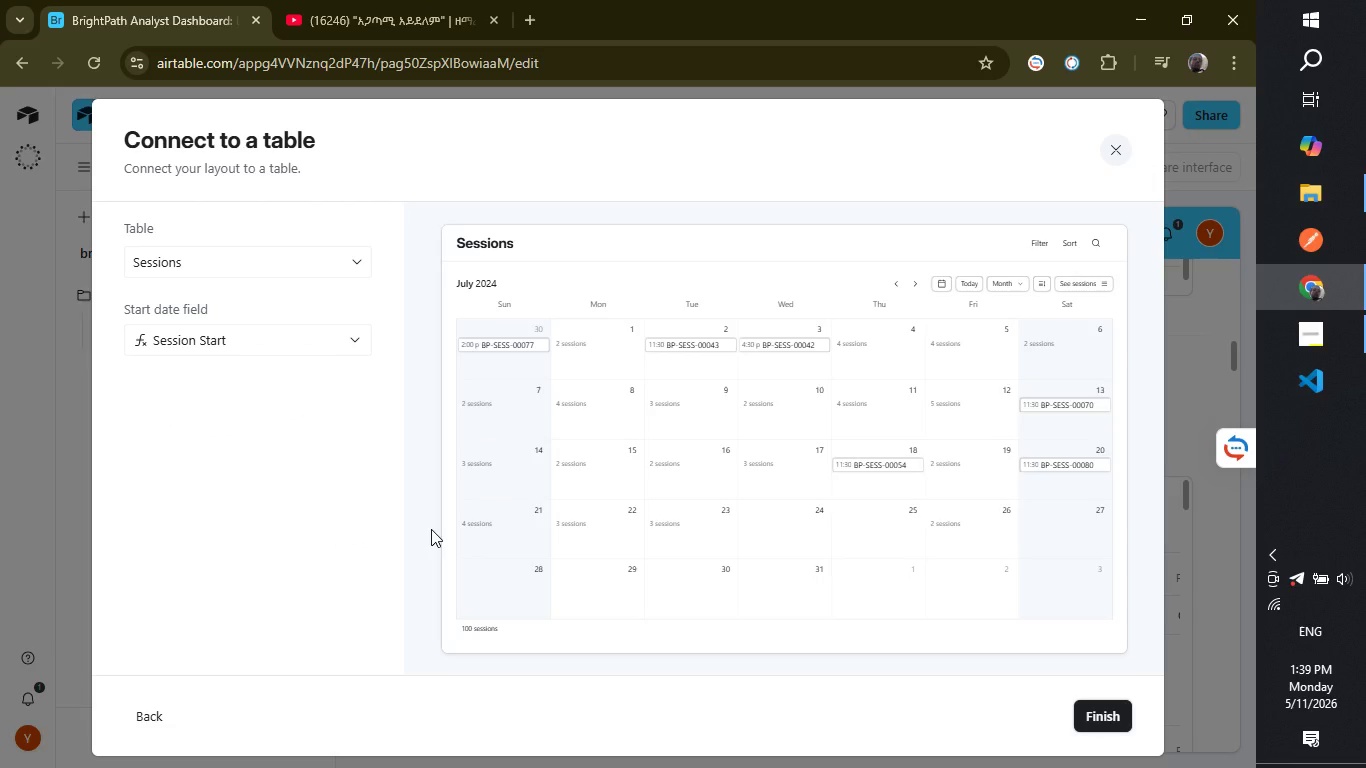 
wait(30.84)
 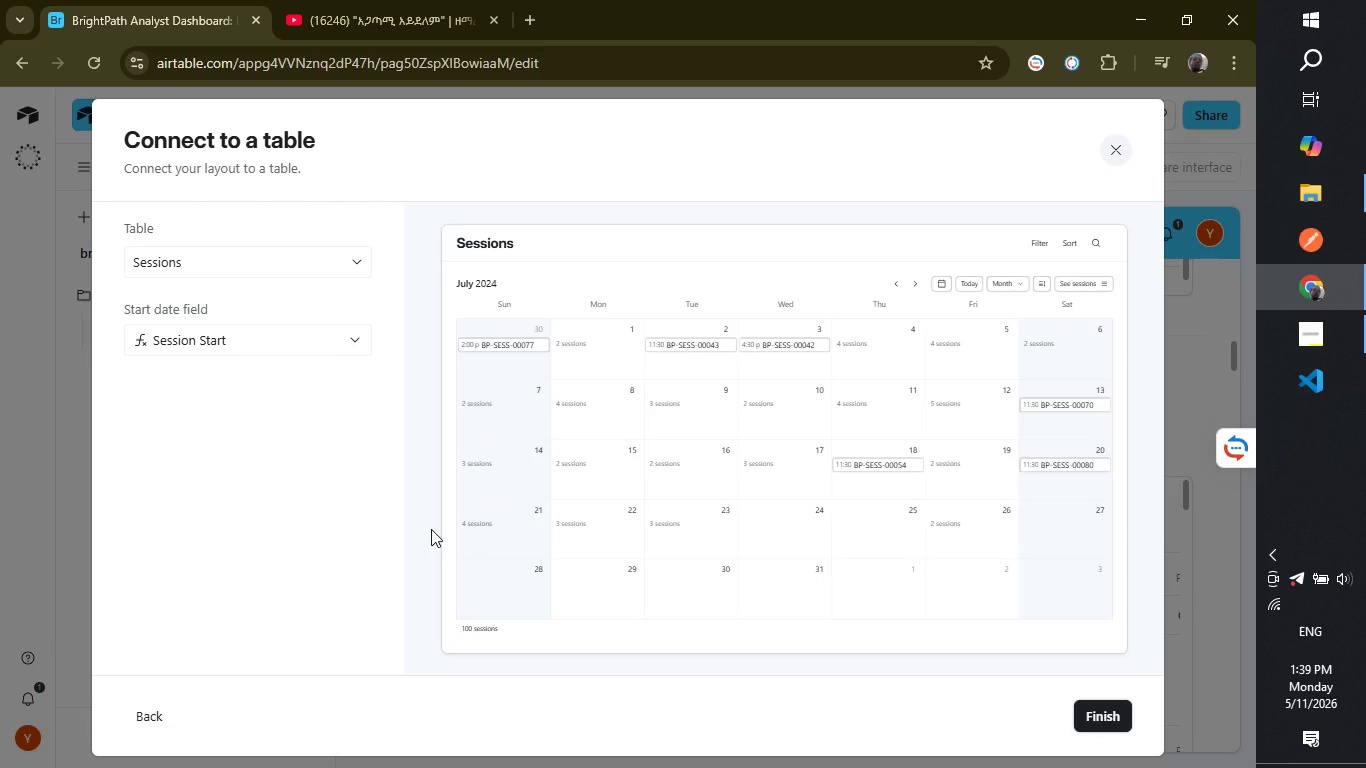 
left_click([1098, 706])
 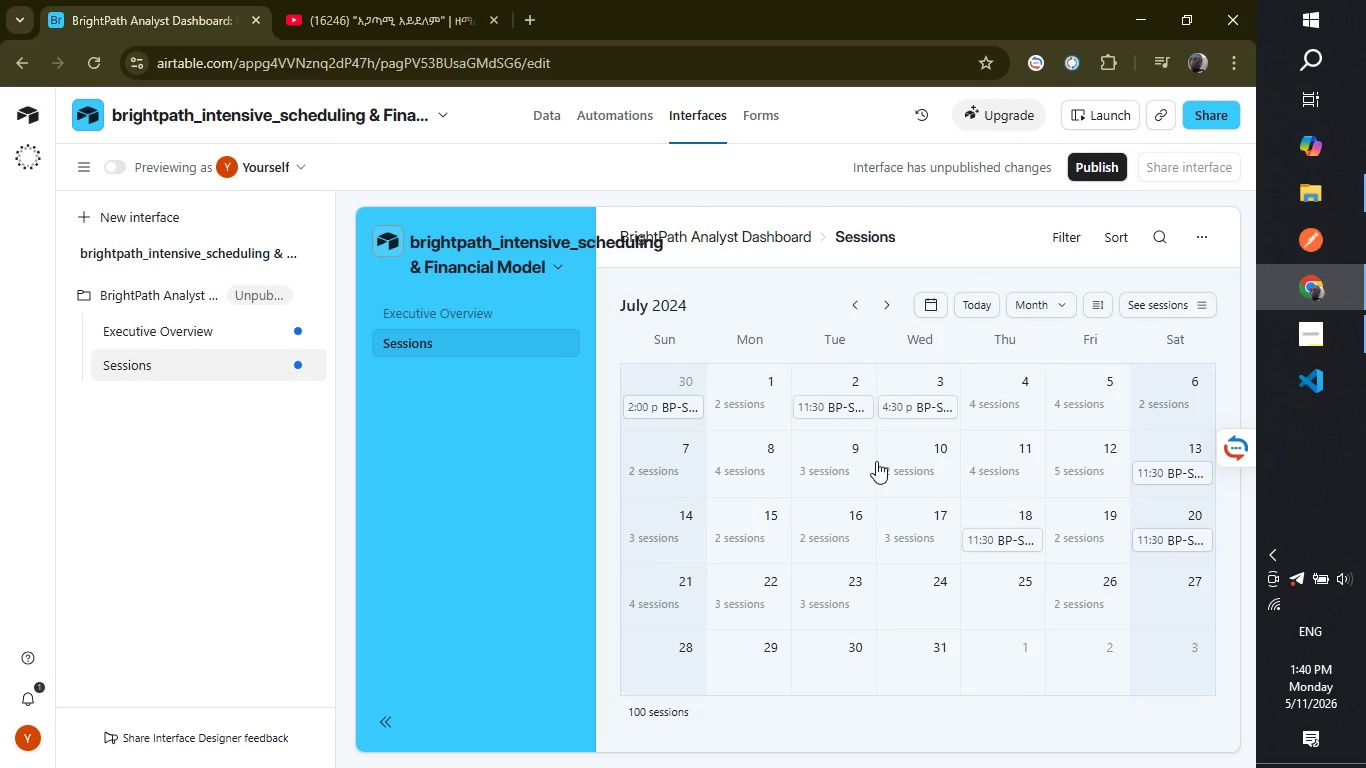 
wait(39.69)
 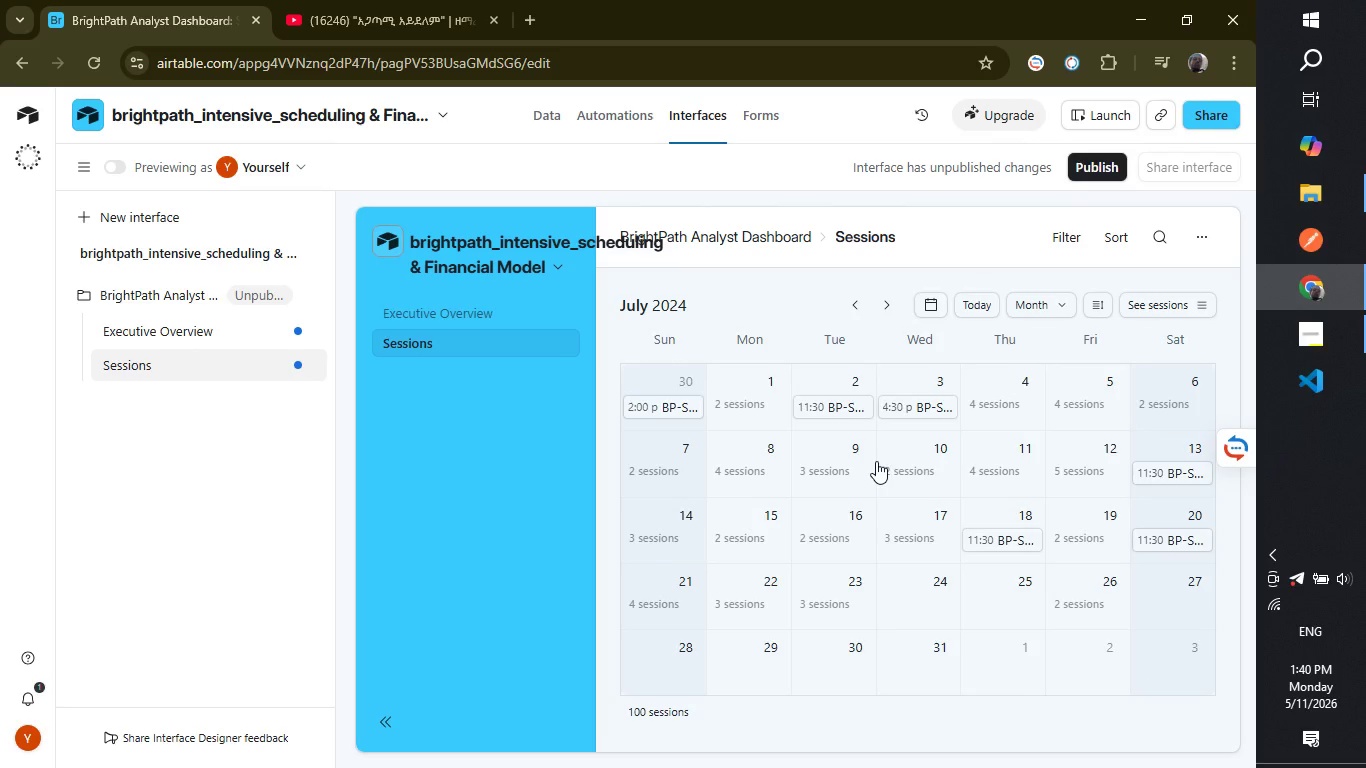 
left_click([282, 359])
 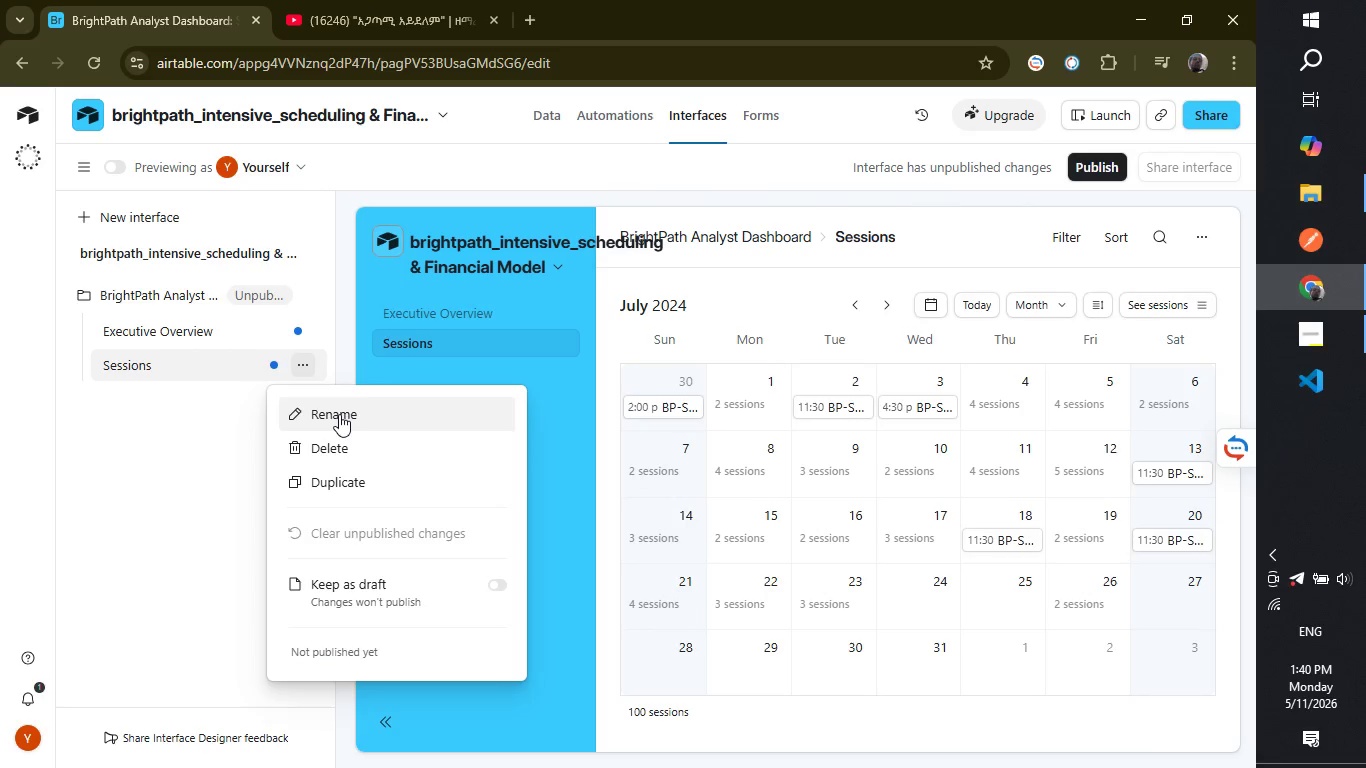 
left_click([339, 414])
 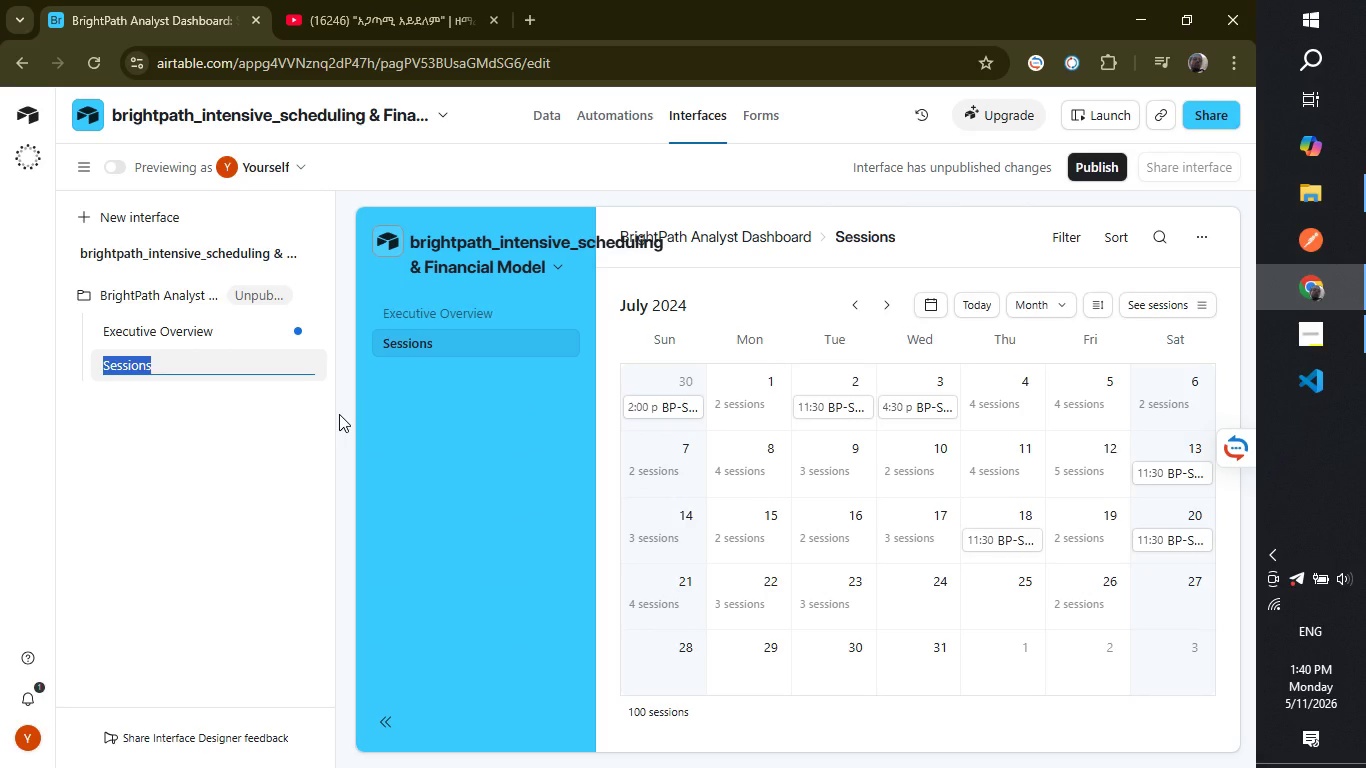 
wait(5.01)
 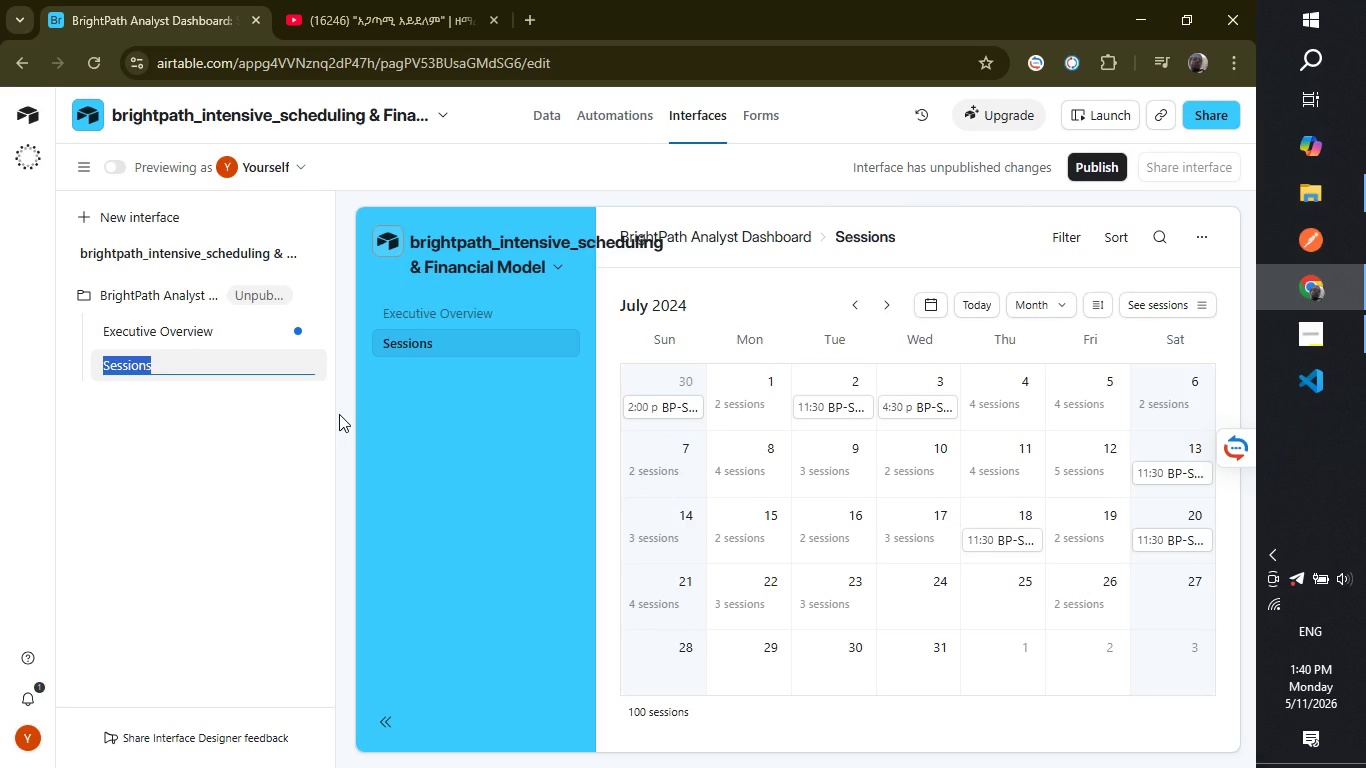 
type(Master Schedule)
 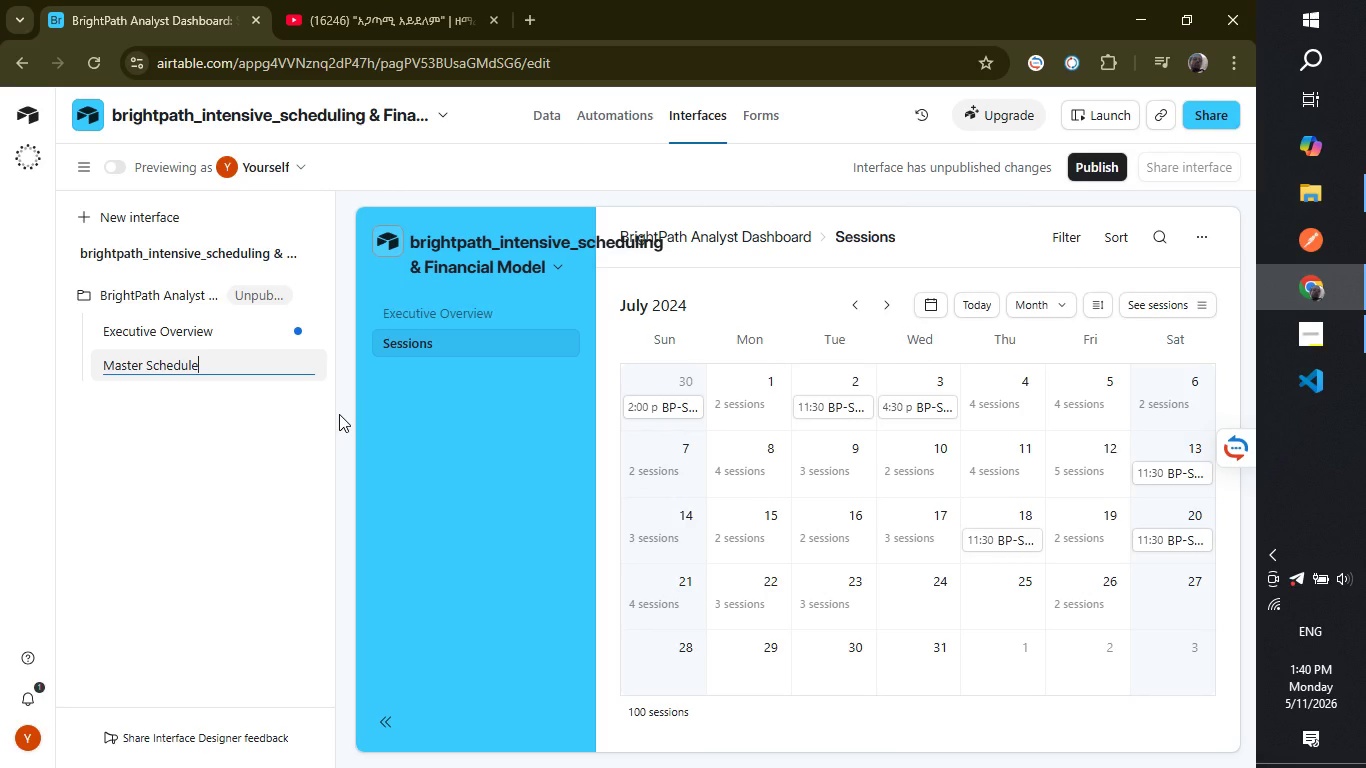 
key(Enter)
 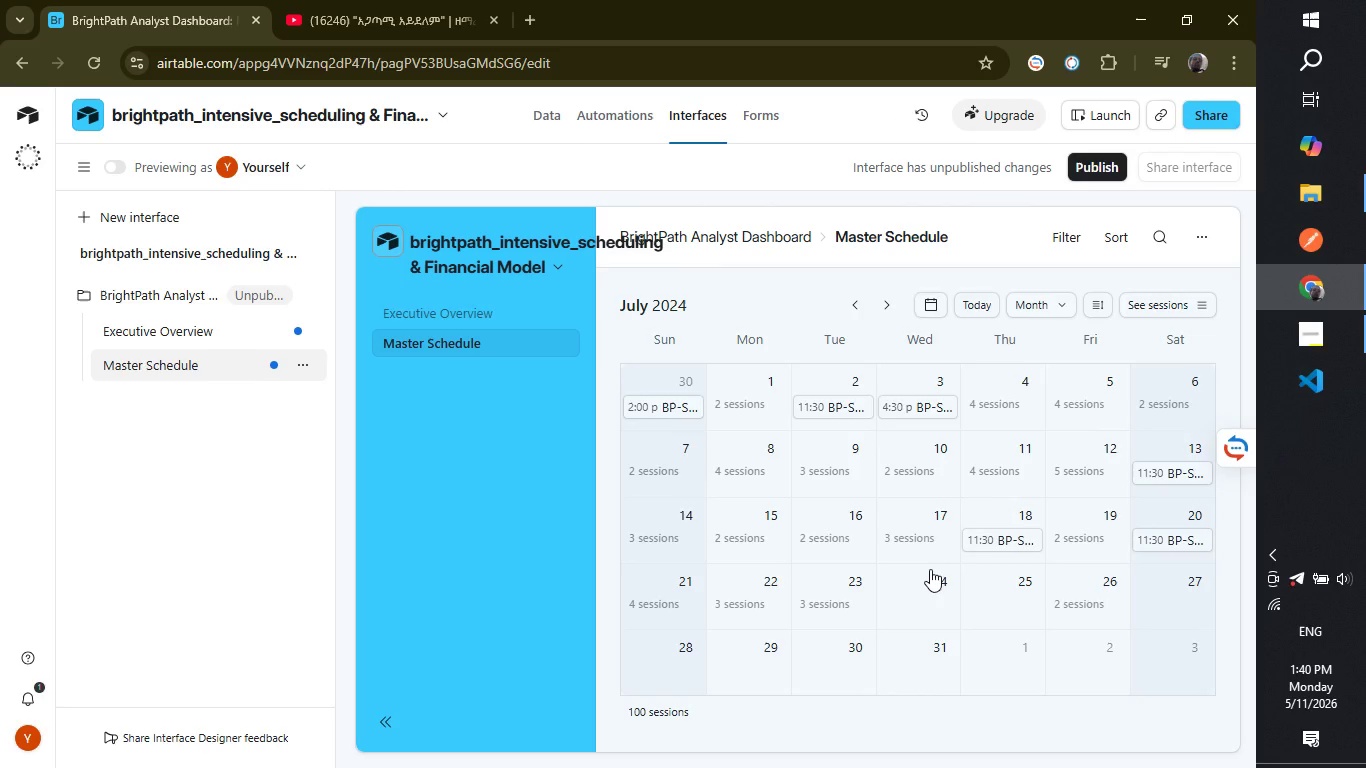 
wait(19.7)
 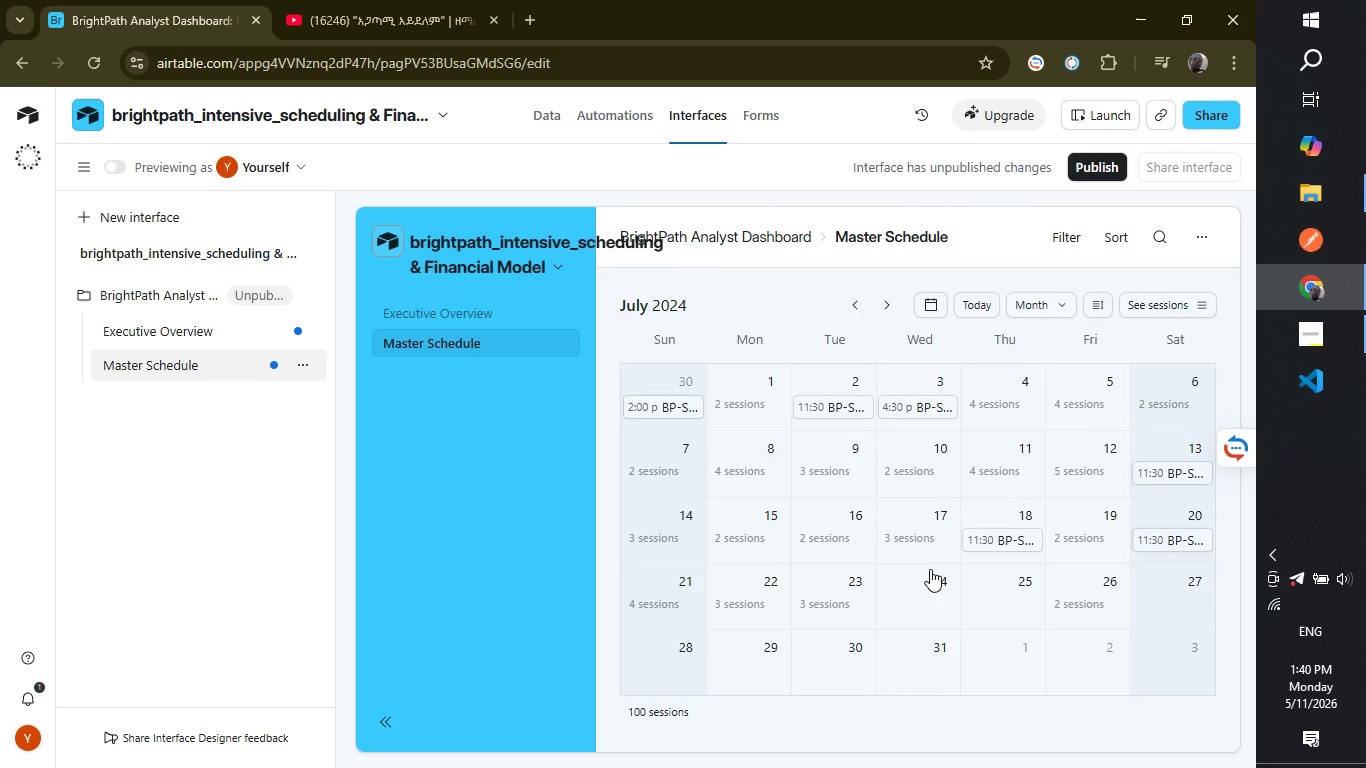 
scroll: coordinate [754, 471], scroll_direction: down, amount: 3.0
 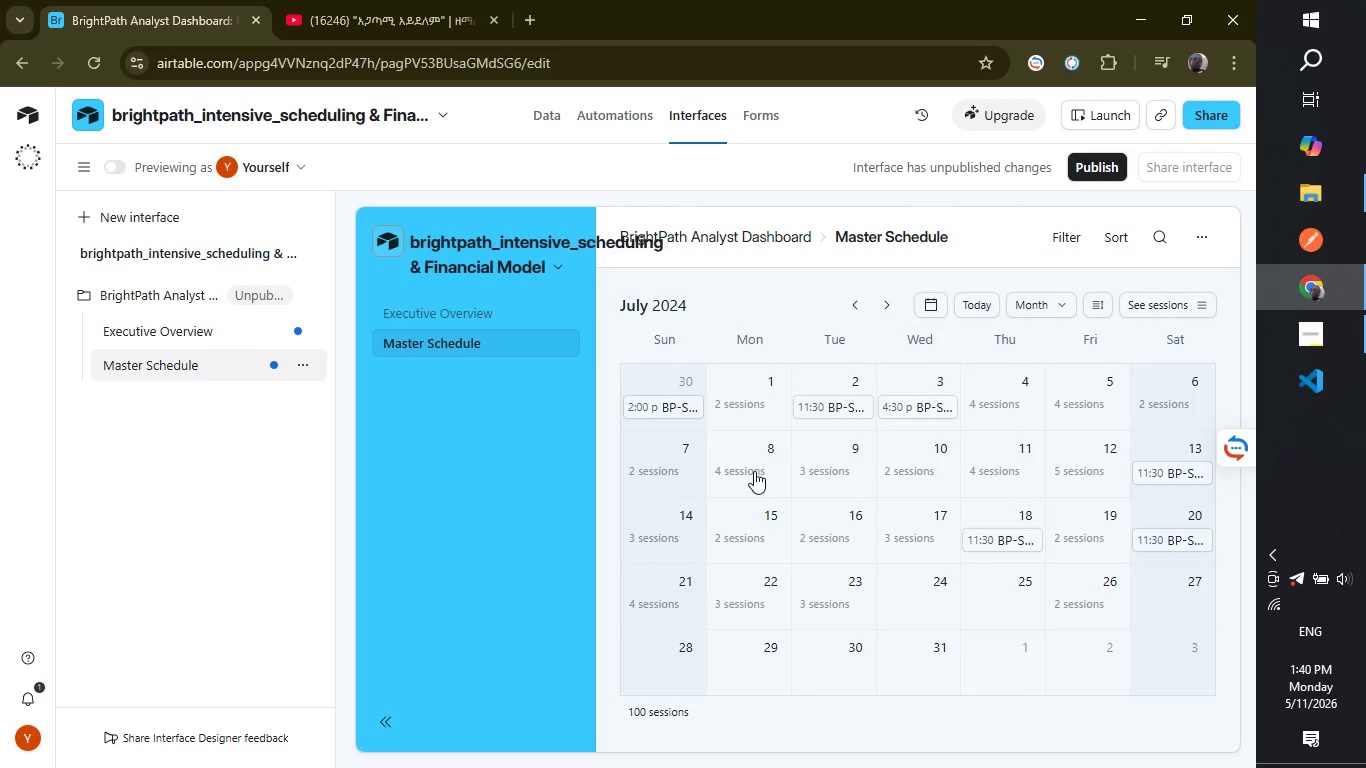 
scroll: coordinate [754, 471], scroll_direction: up, amount: 4.0
 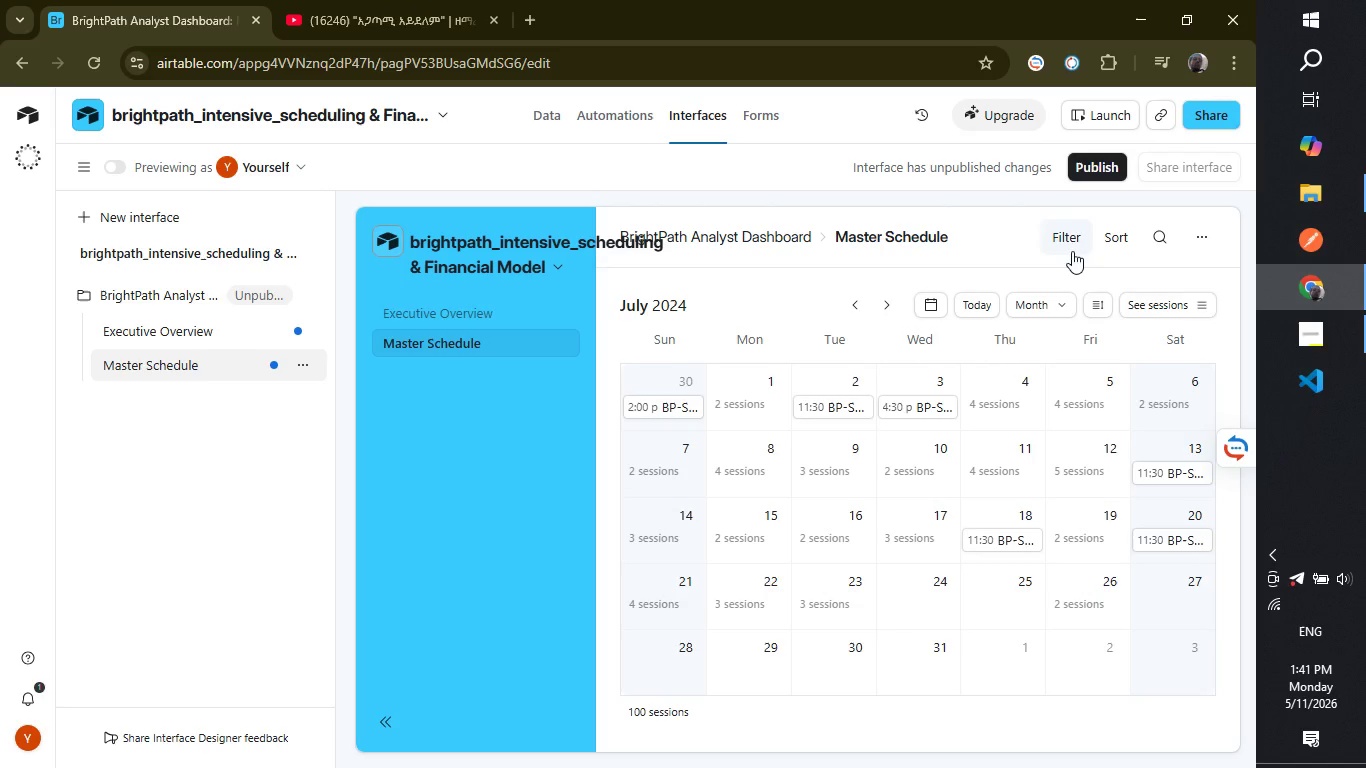 
wait(5.46)
 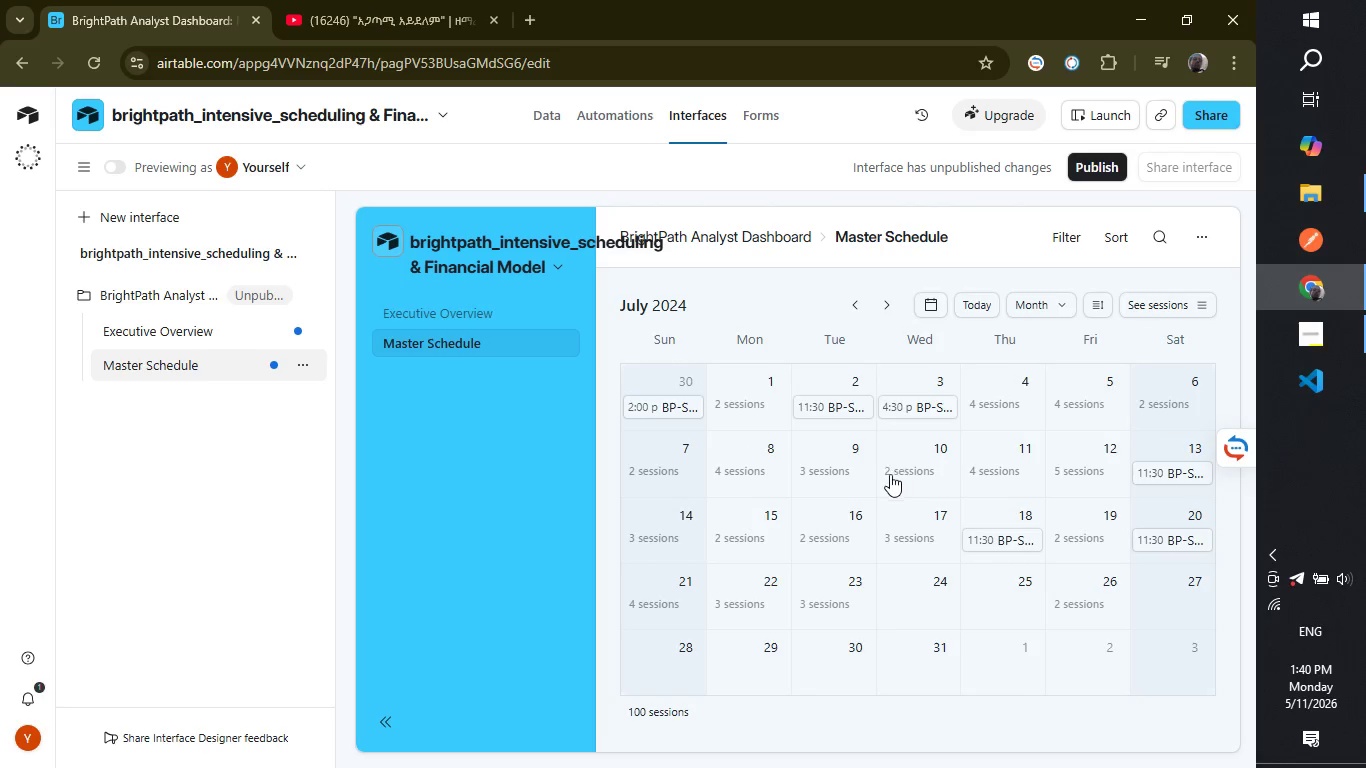 
left_click([1069, 237])
 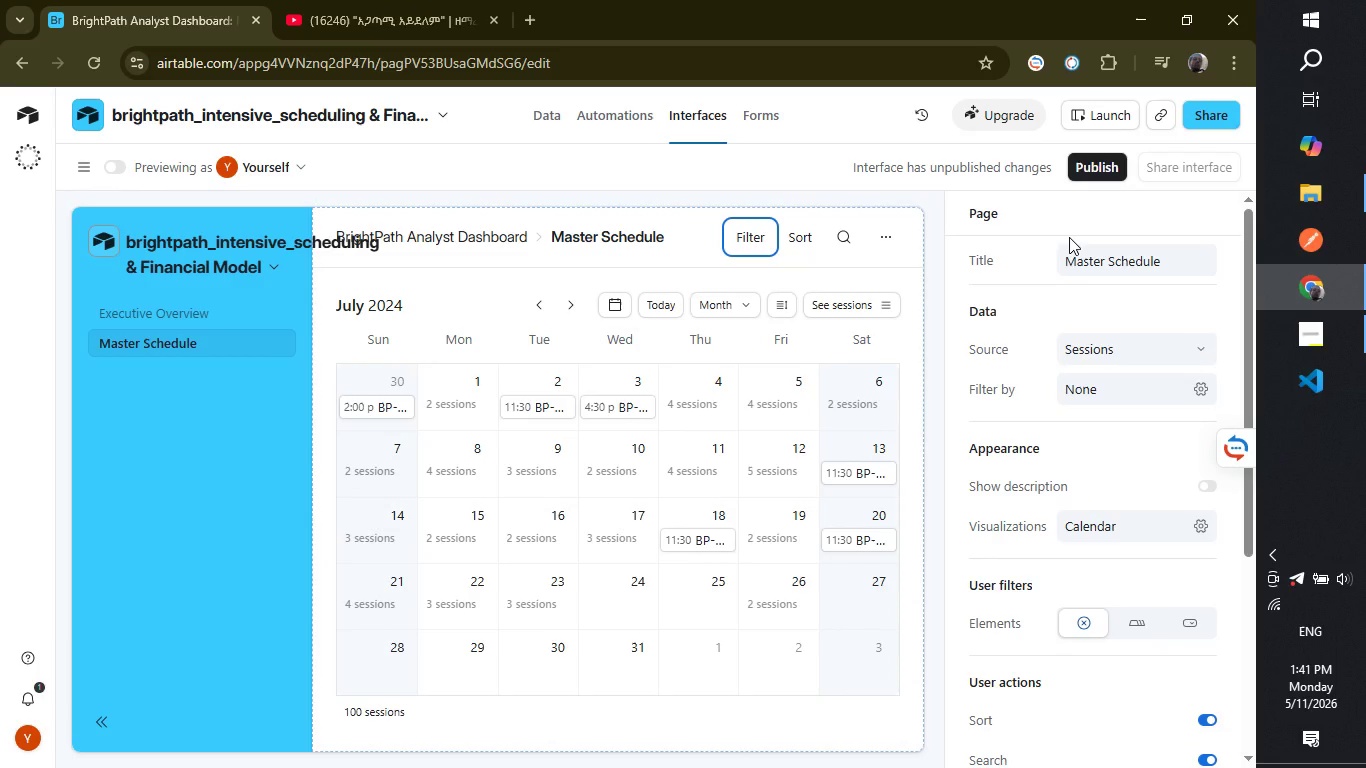 
wait(8.26)
 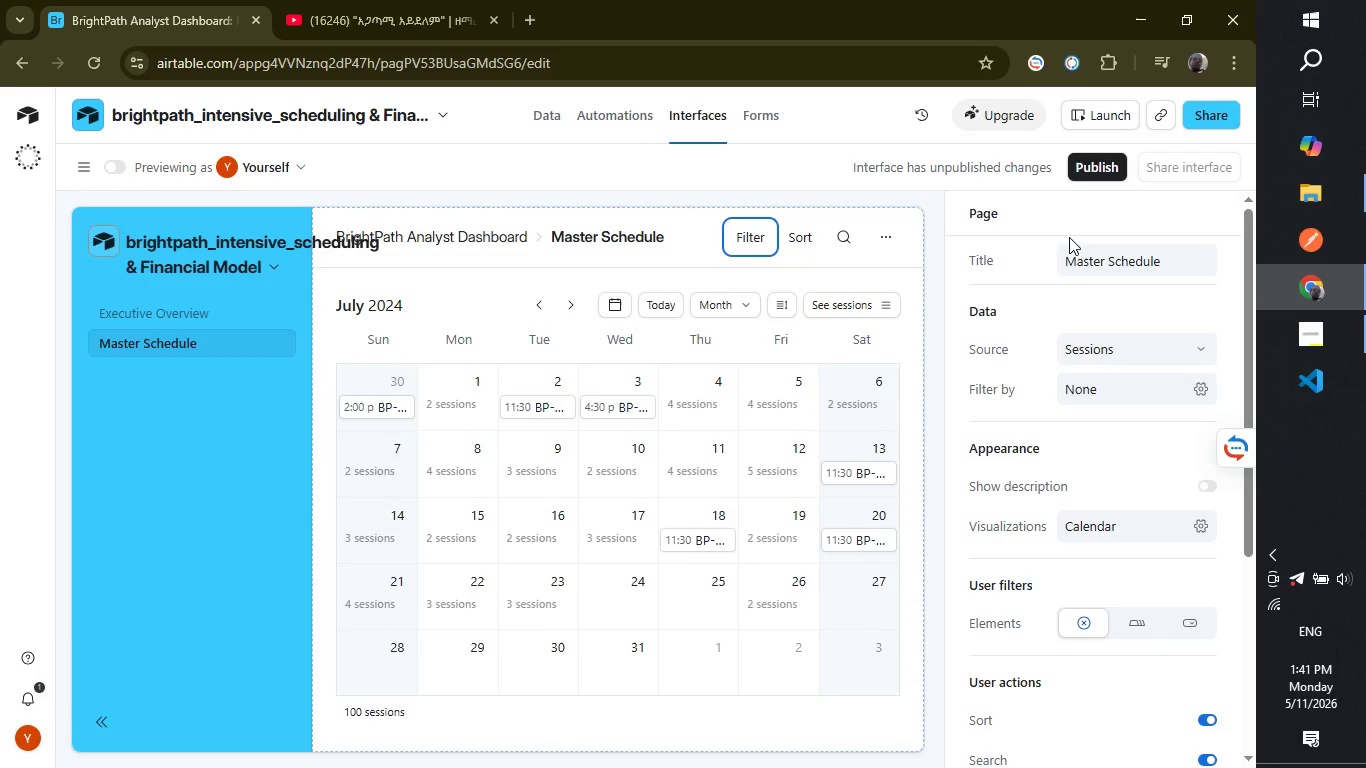 
scroll: coordinate [1132, 467], scroll_direction: down, amount: 1.0
 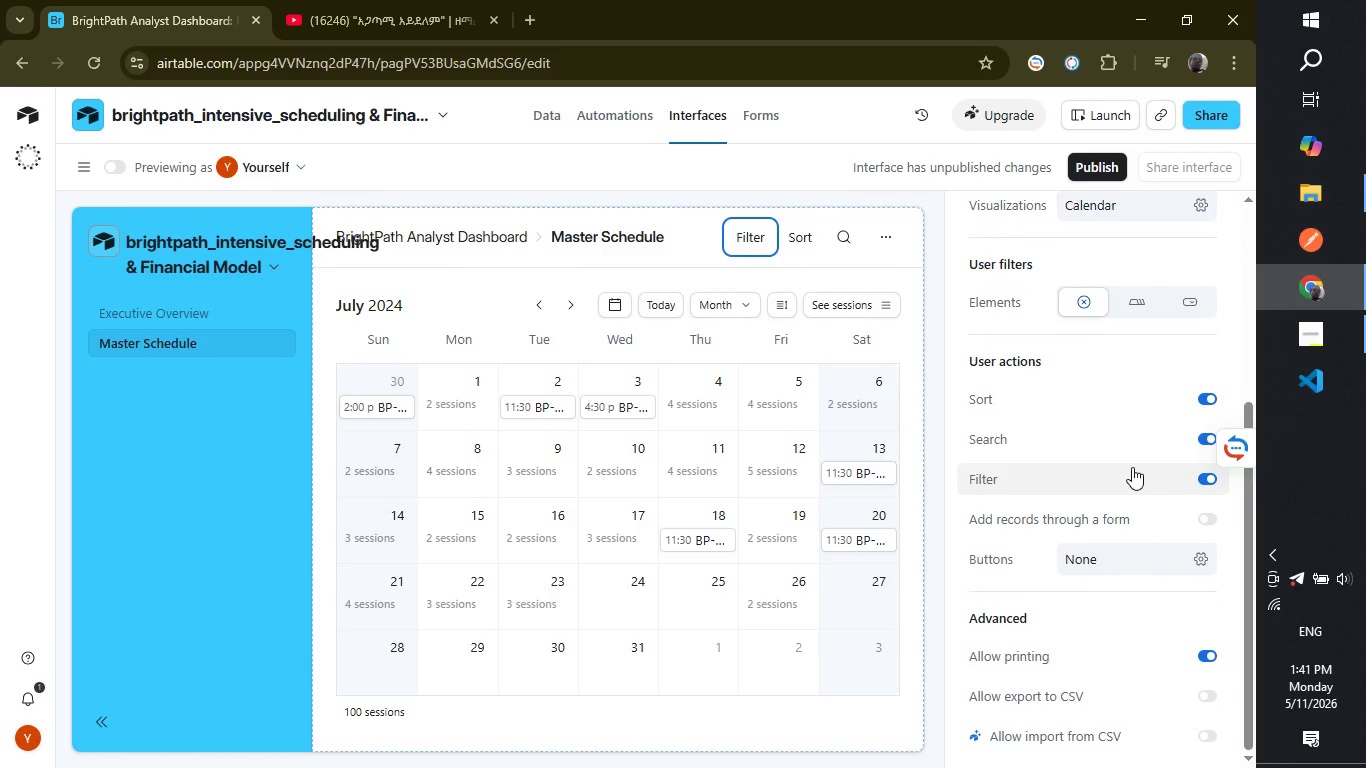 
scroll: coordinate [521, 588], scroll_direction: up, amount: 5.0
 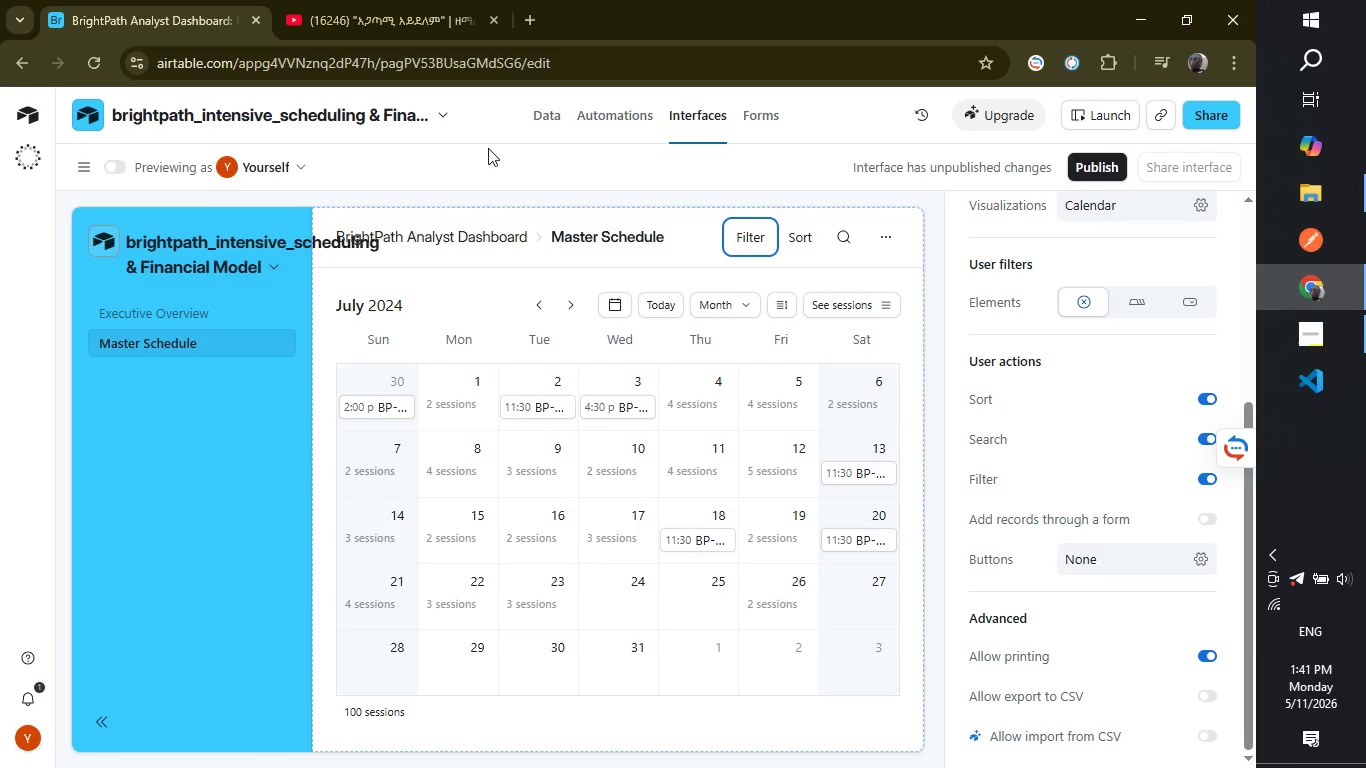 
left_click([496, 143])
 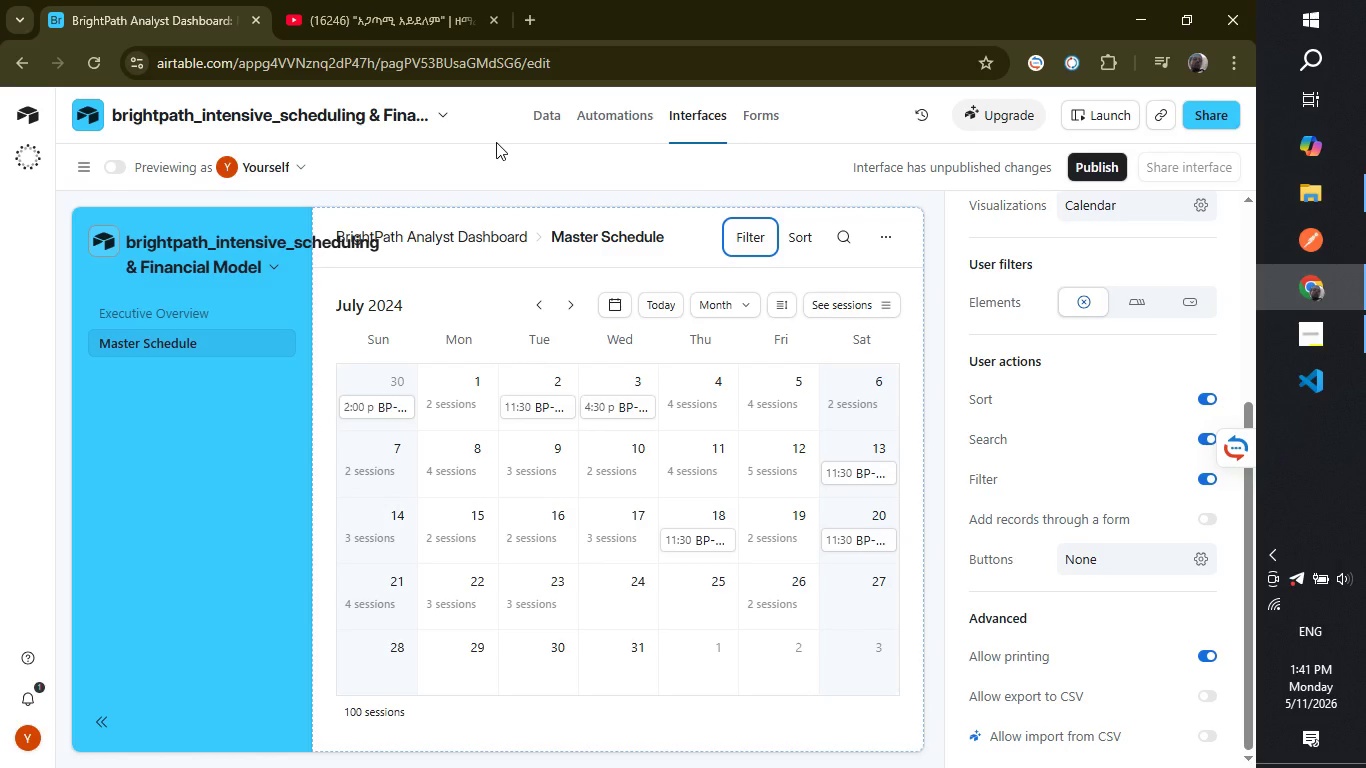 
wait(5.3)
 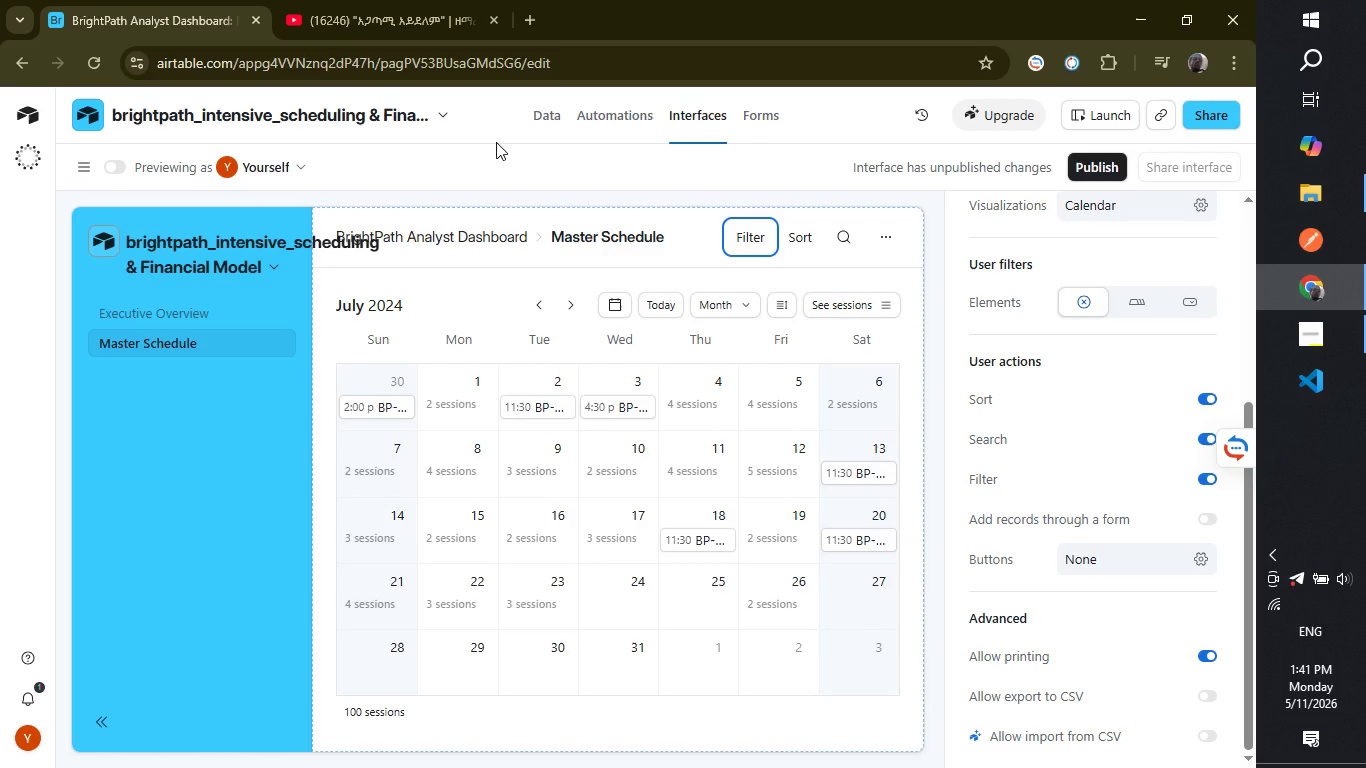 
scroll: coordinate [1086, 498], scroll_direction: up, amount: 5.0
 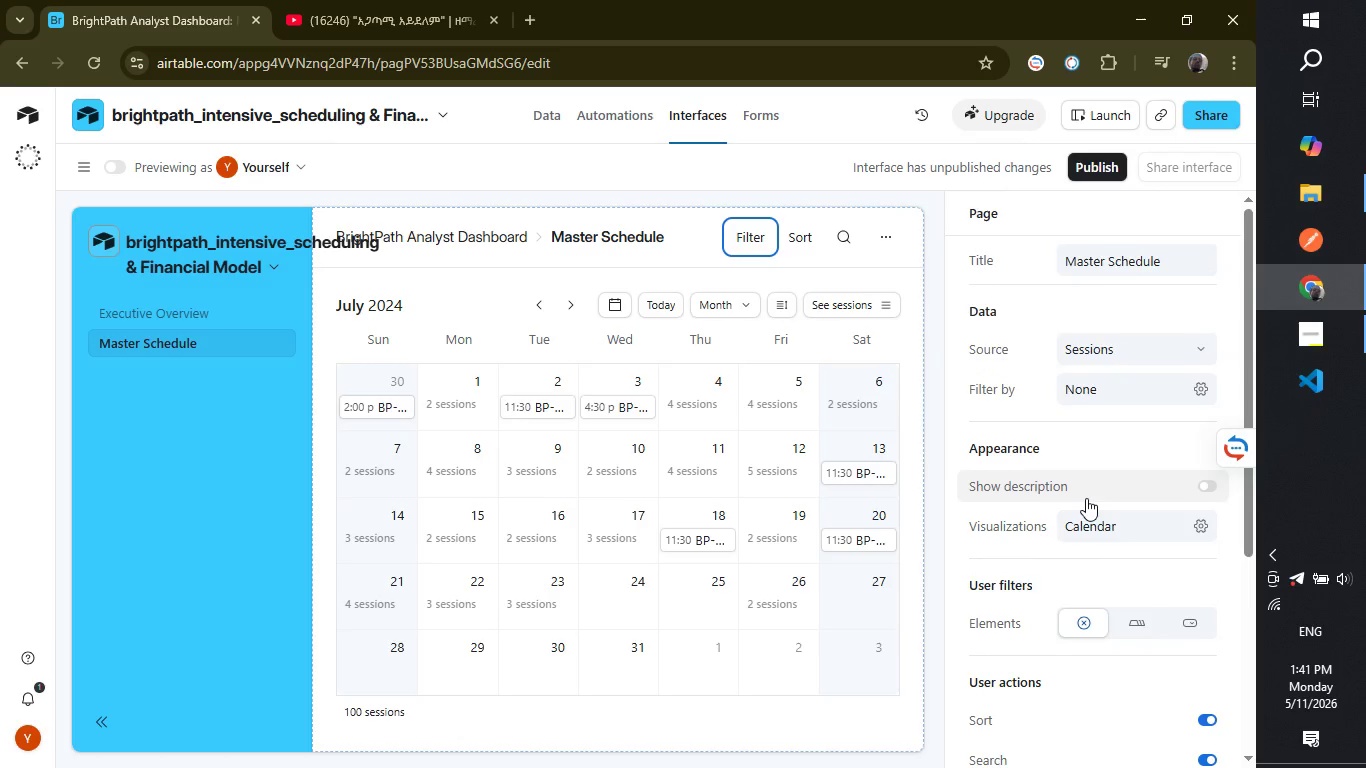 
scroll: coordinate [1086, 498], scroll_direction: down, amount: 6.0
 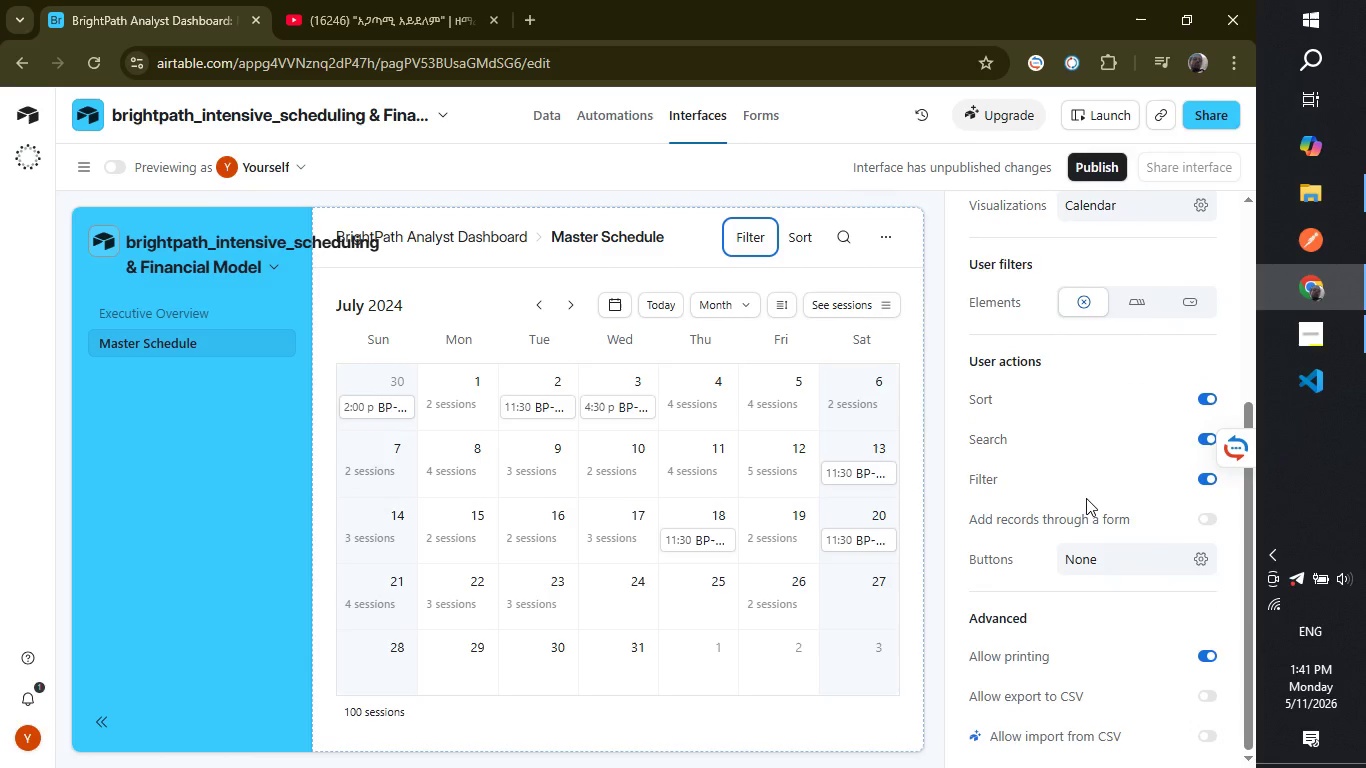 
scroll: coordinate [1086, 498], scroll_direction: up, amount: 2.0
 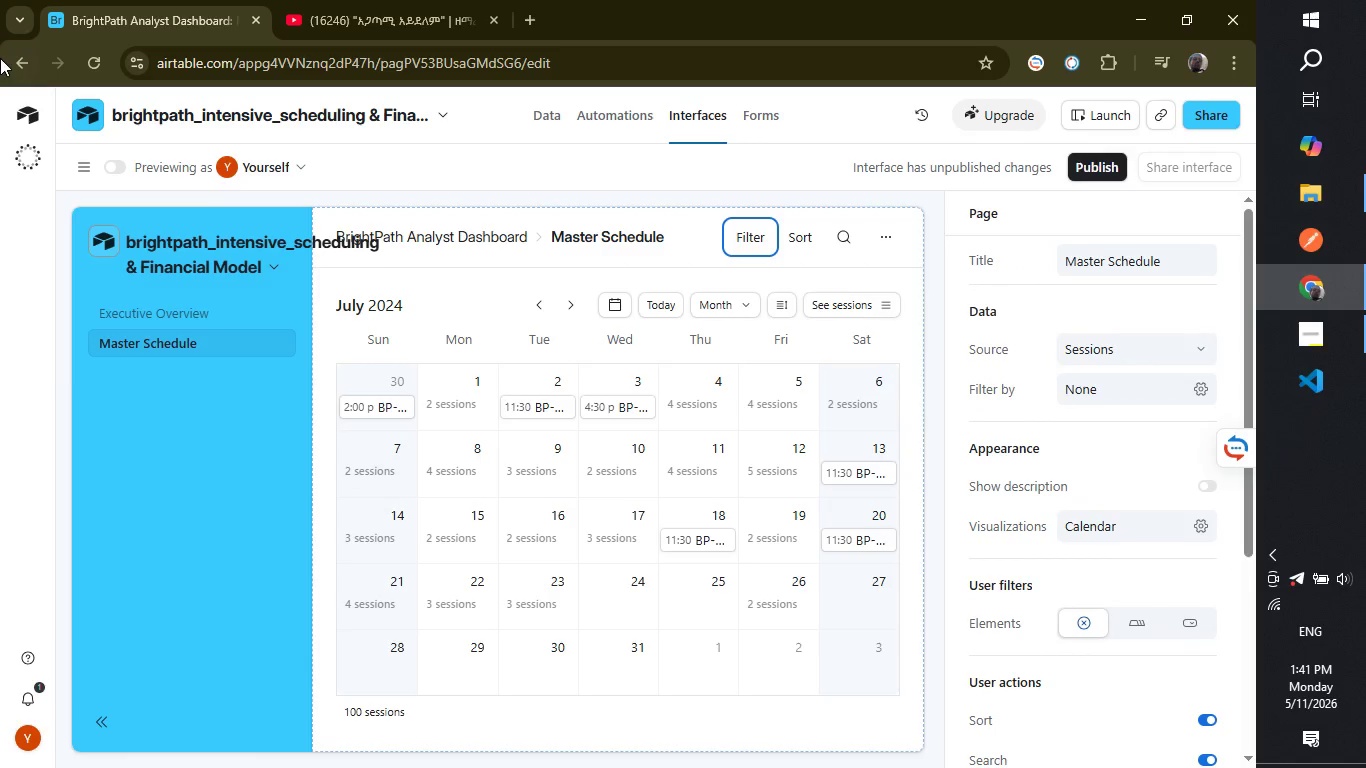 
left_click([155, 484])
 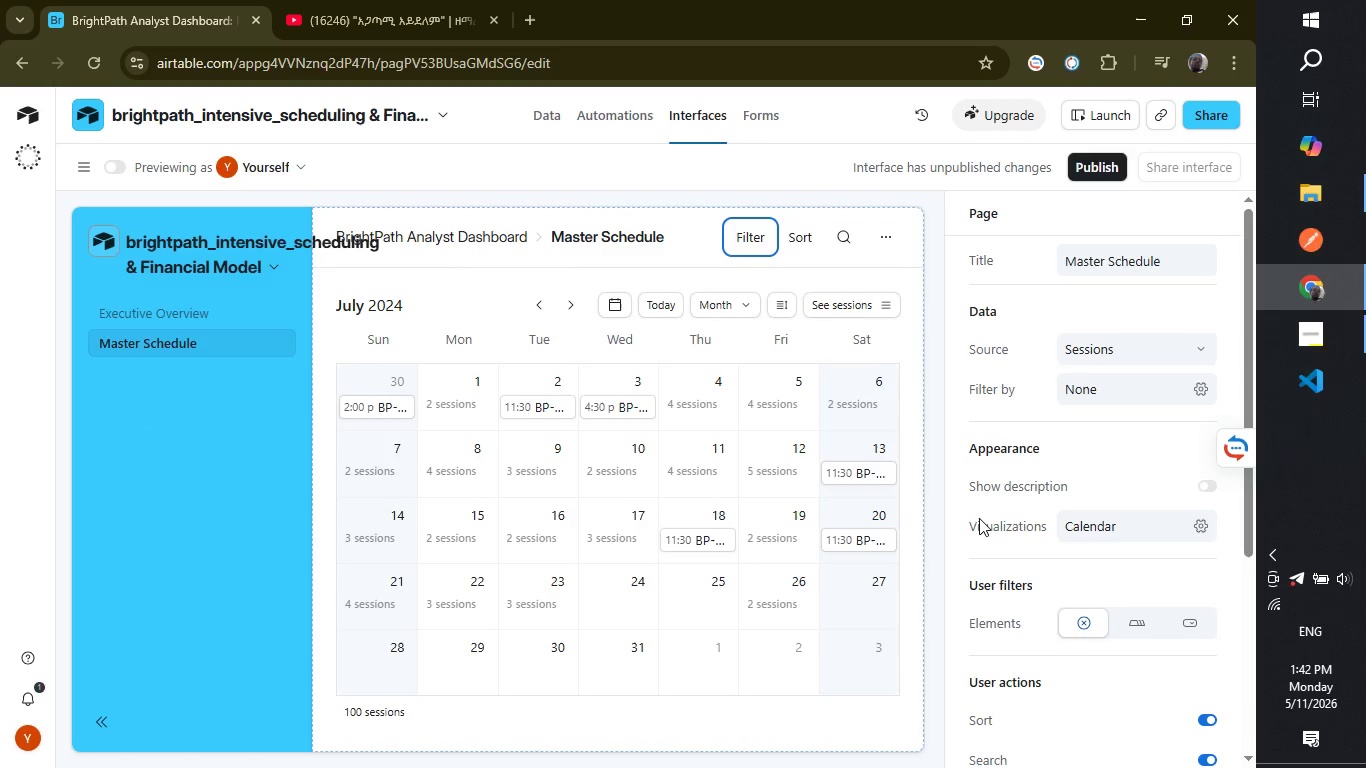 
wait(28.78)
 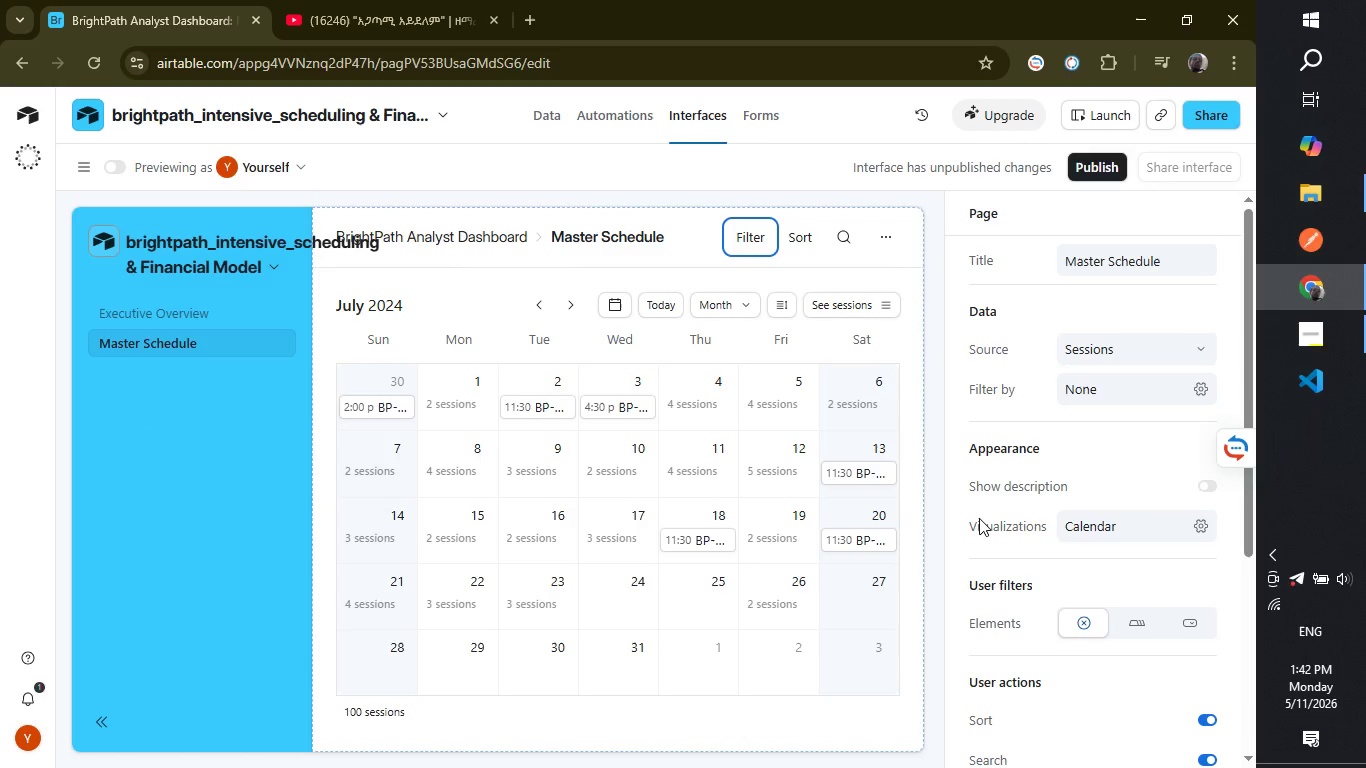 
left_click([1327, 325])